 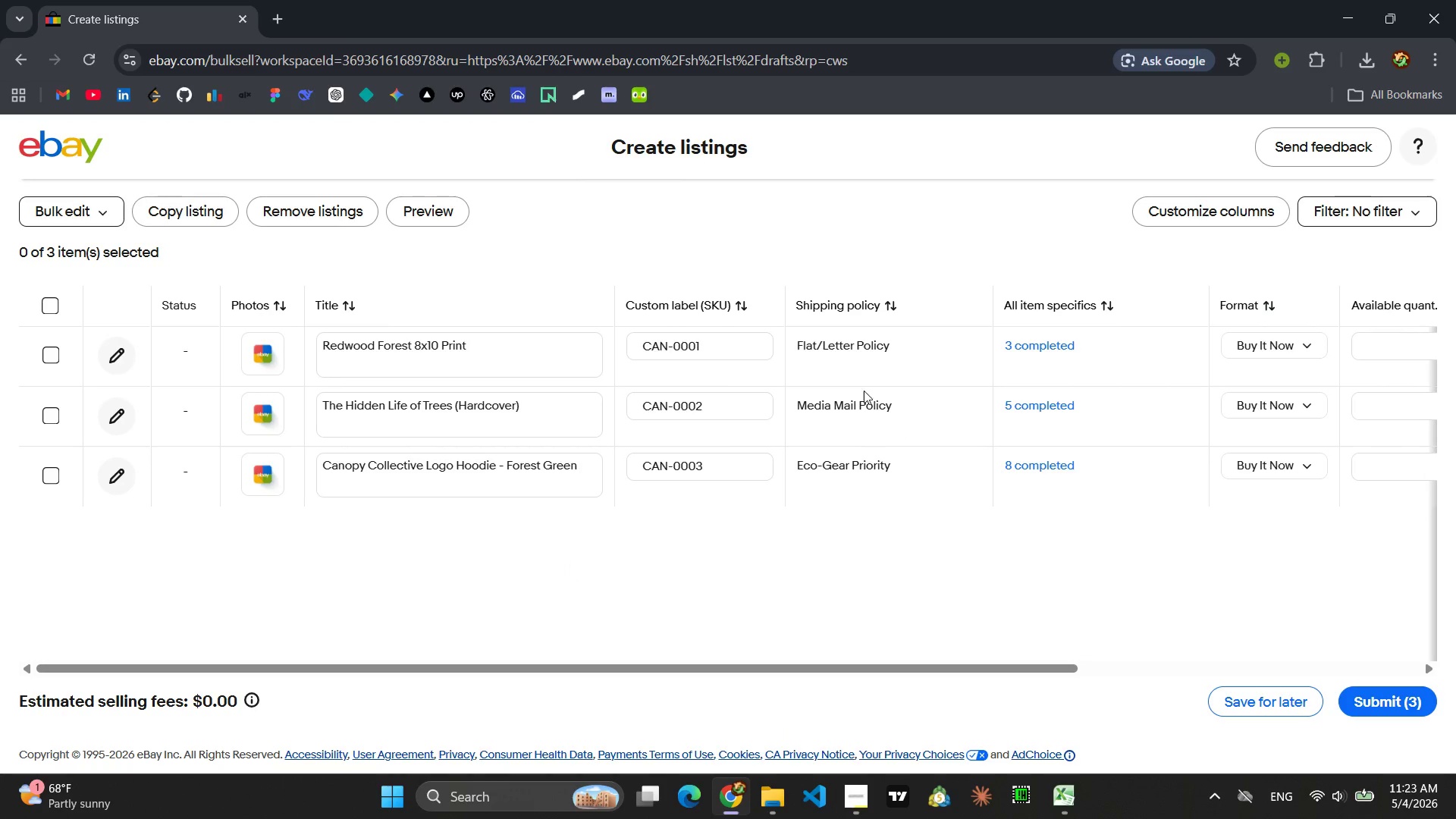 
mouse_move([735, 797])
 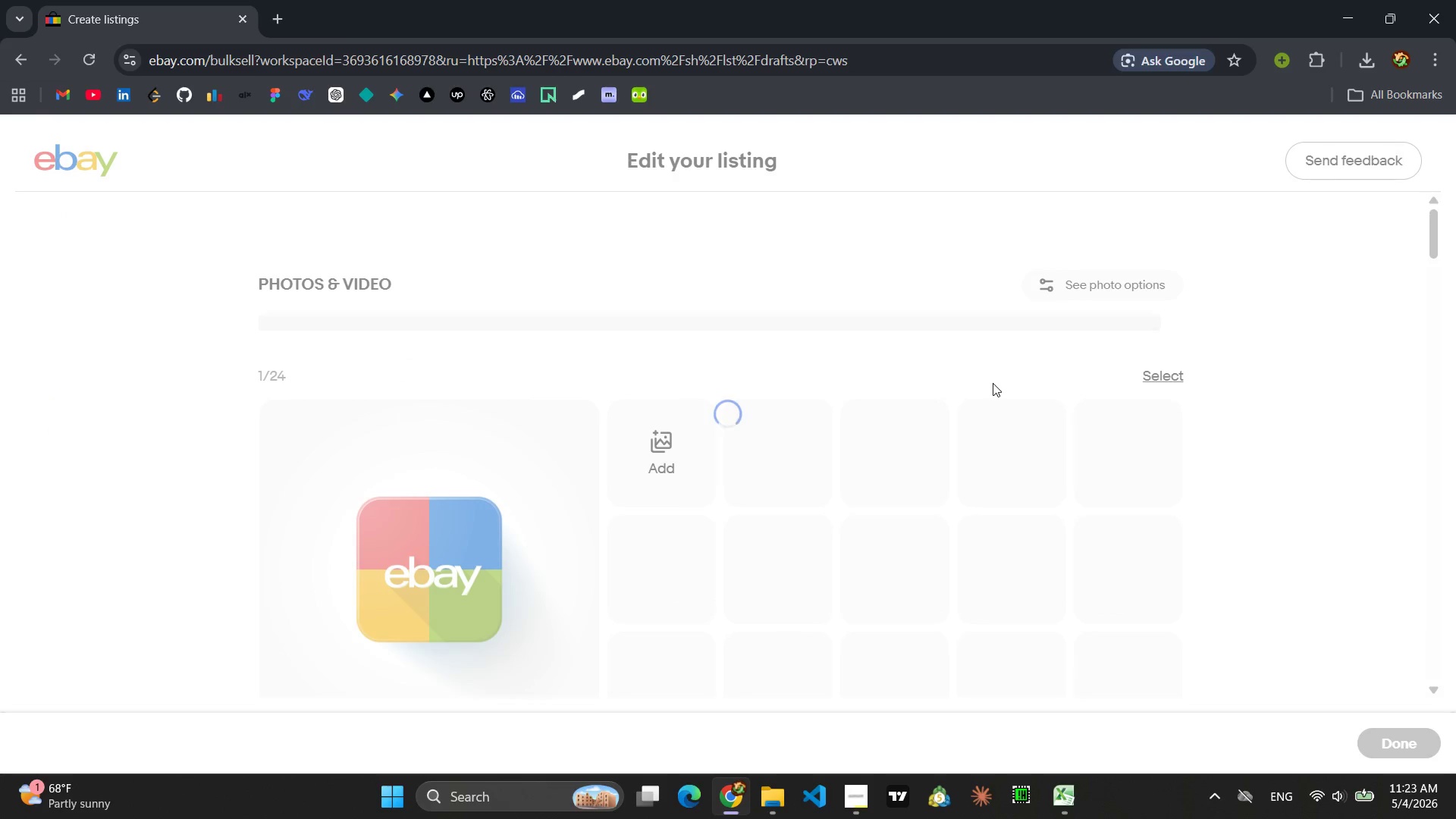 
scroll: coordinate [993, 383], scroll_direction: down, amount: 31.0
 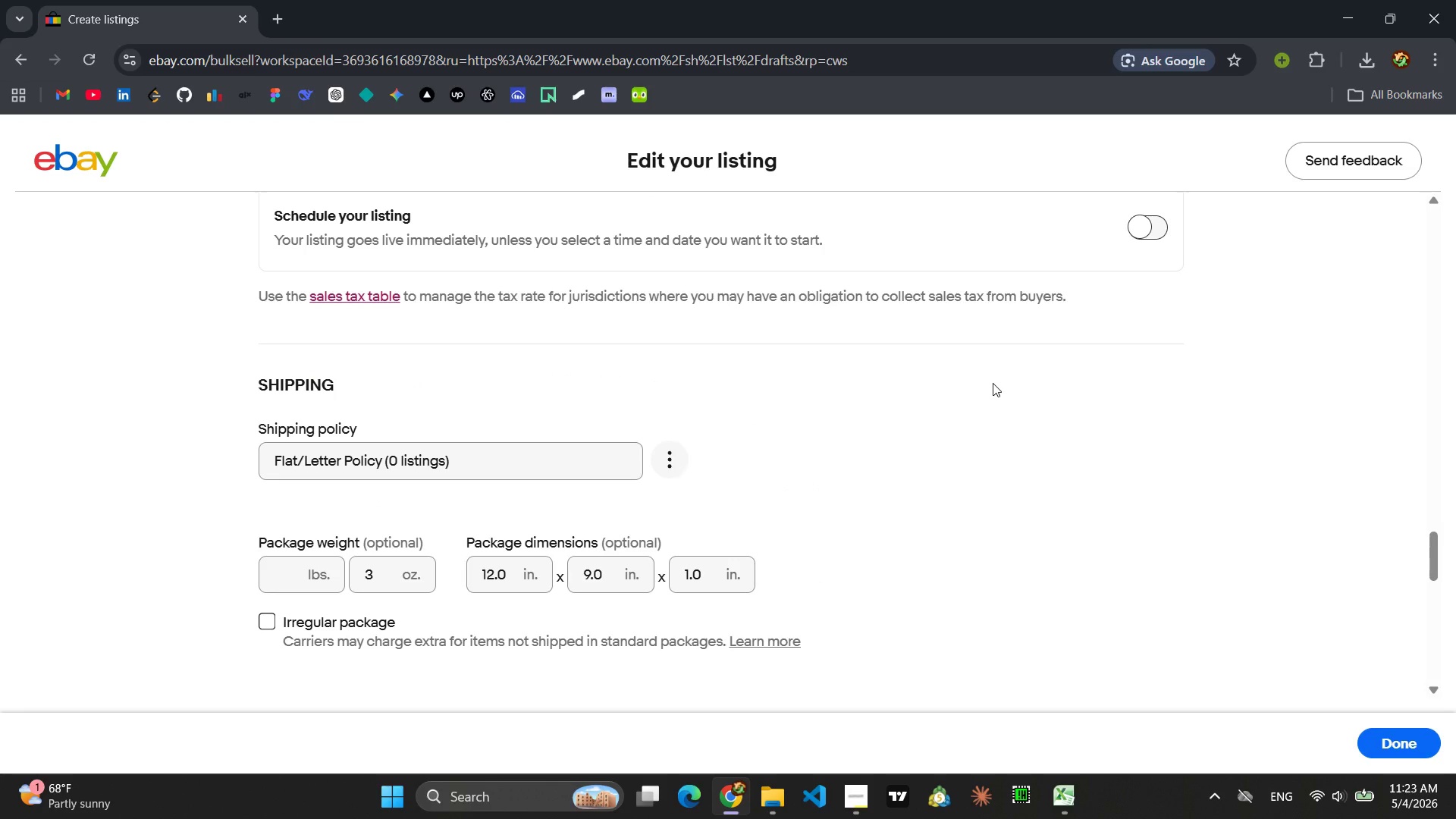 
scroll: coordinate [993, 383], scroll_direction: up, amount: 1.0
 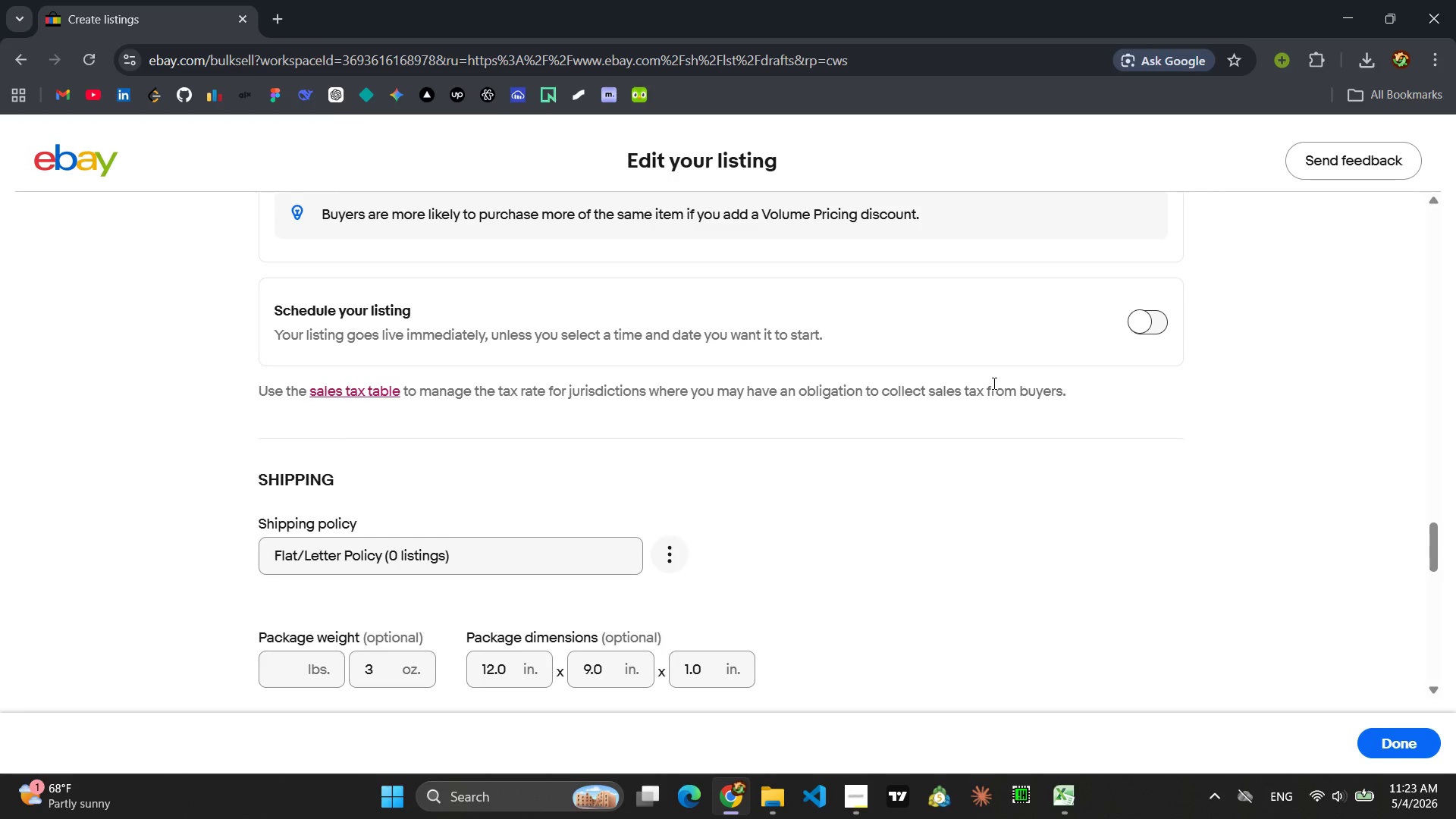 
scroll: coordinate [993, 383], scroll_direction: none, amount: 0.0
 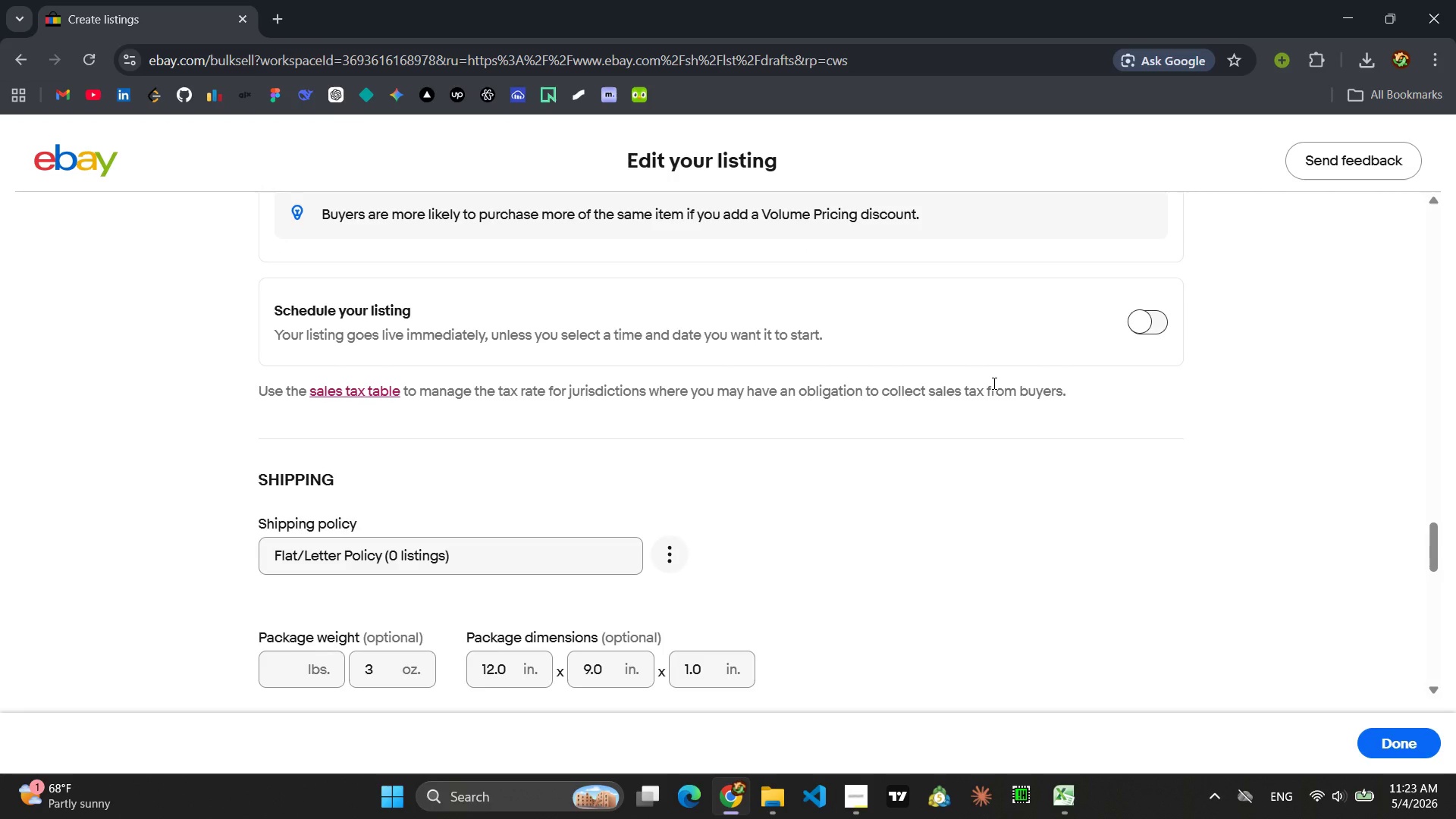 
wait(15.53)
 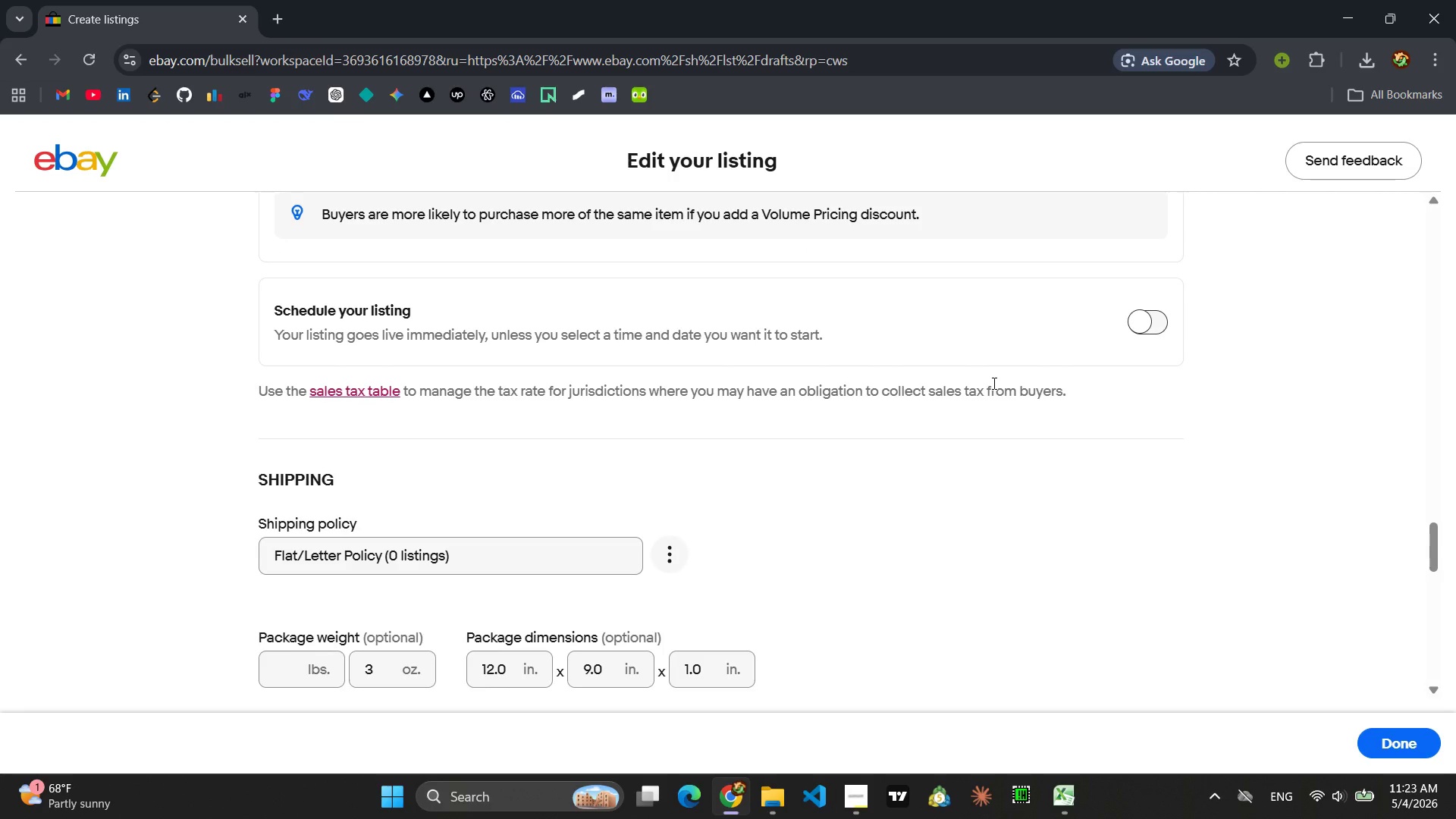 
hold_key(key=S, duration=5.62)
 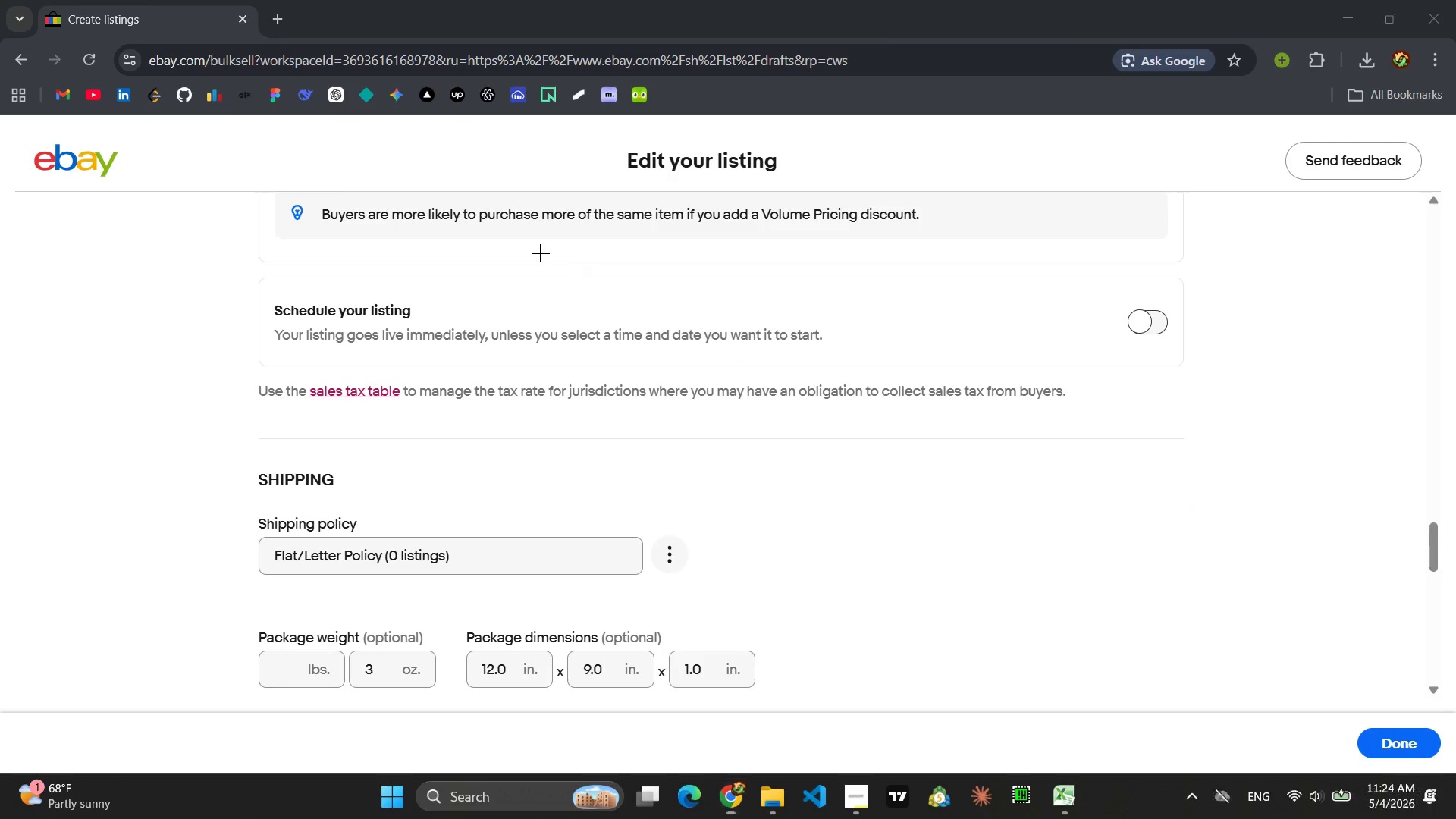 
hold_key(key=MetaLeft, duration=5.62)
 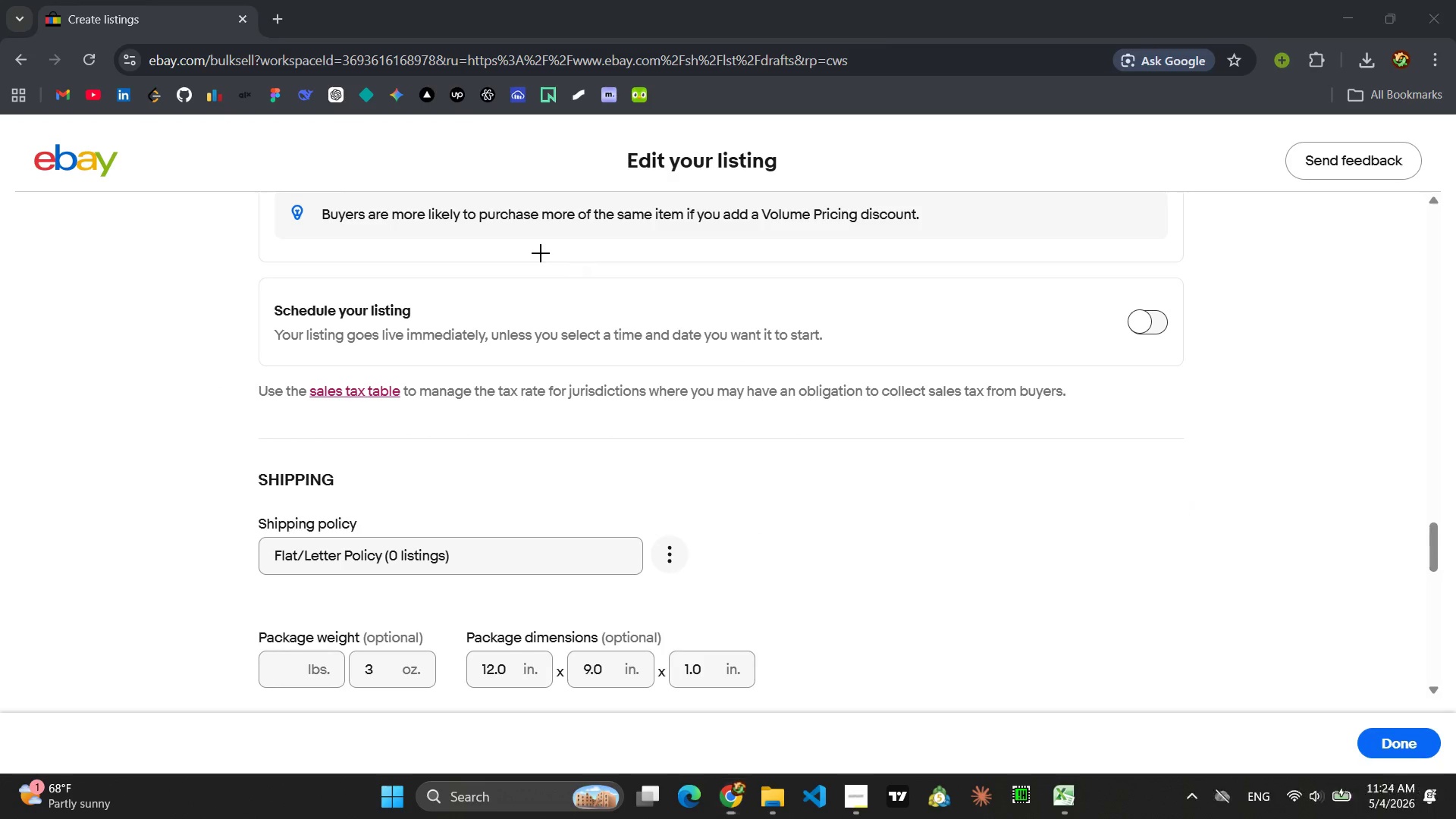 
key(Meta+Shift+ShiftLeft)
 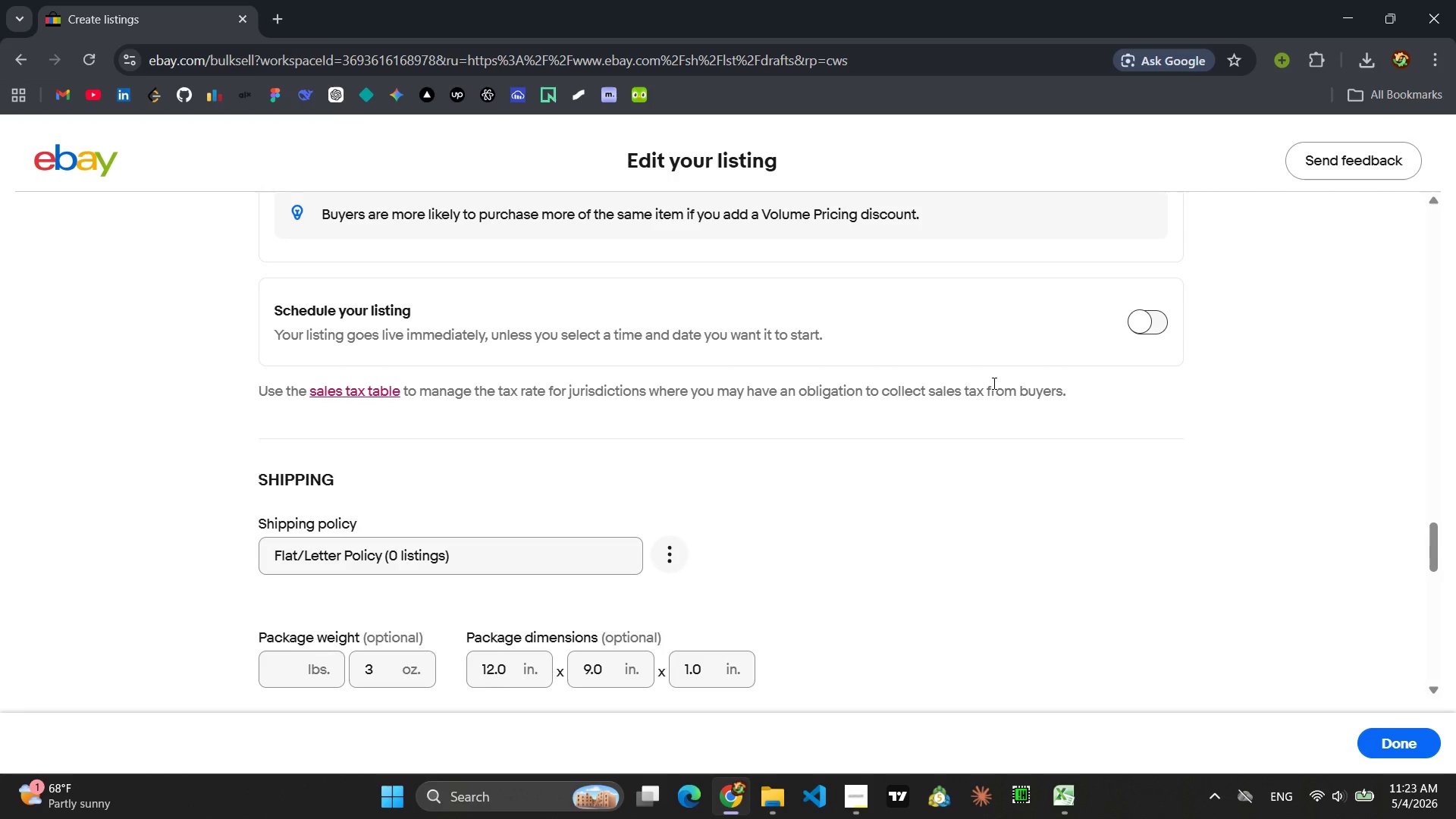 
left_click_drag(start_coordinate=[203, 192], to_coordinate=[1251, 529])
 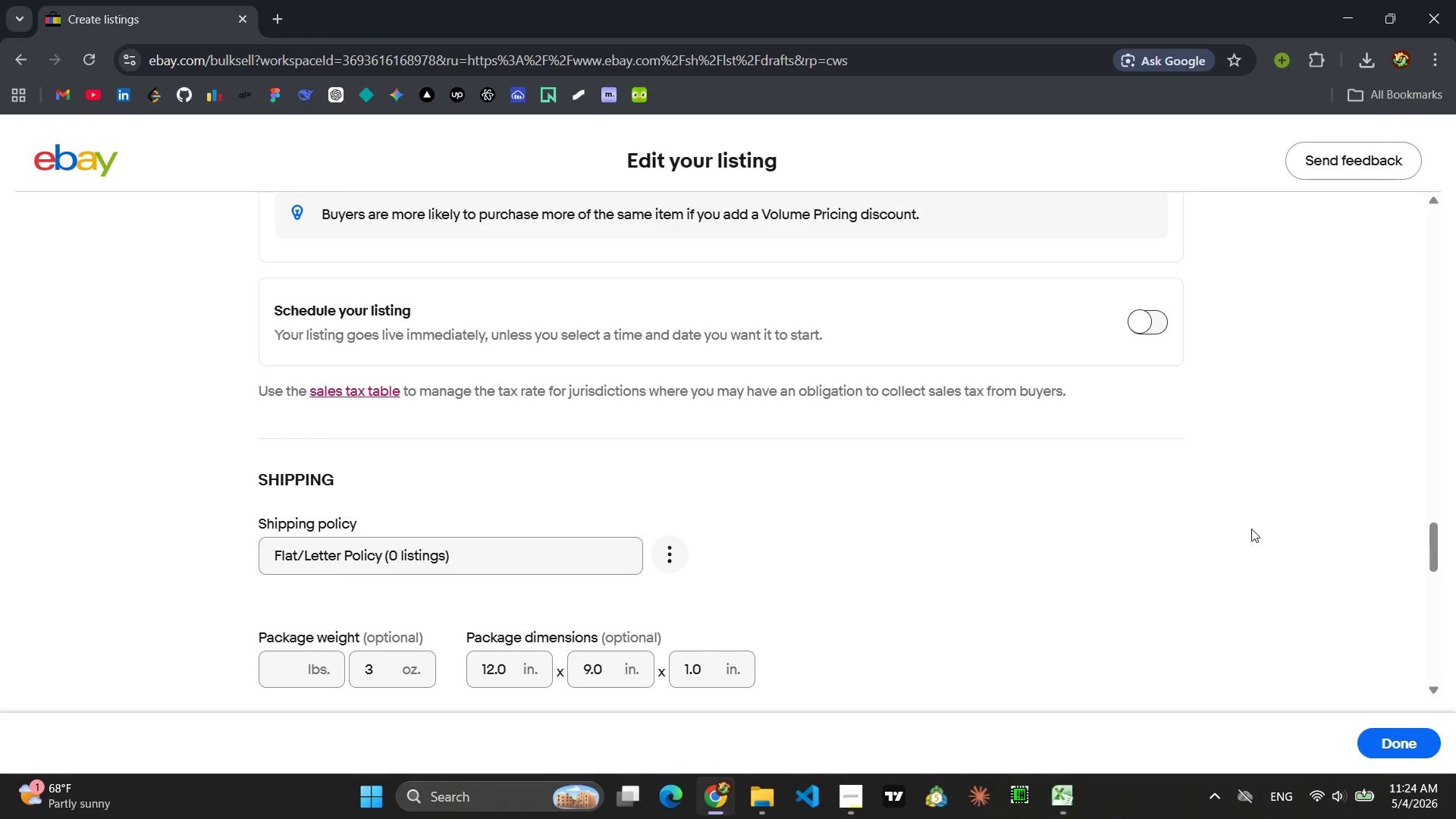 
key(Escape)
 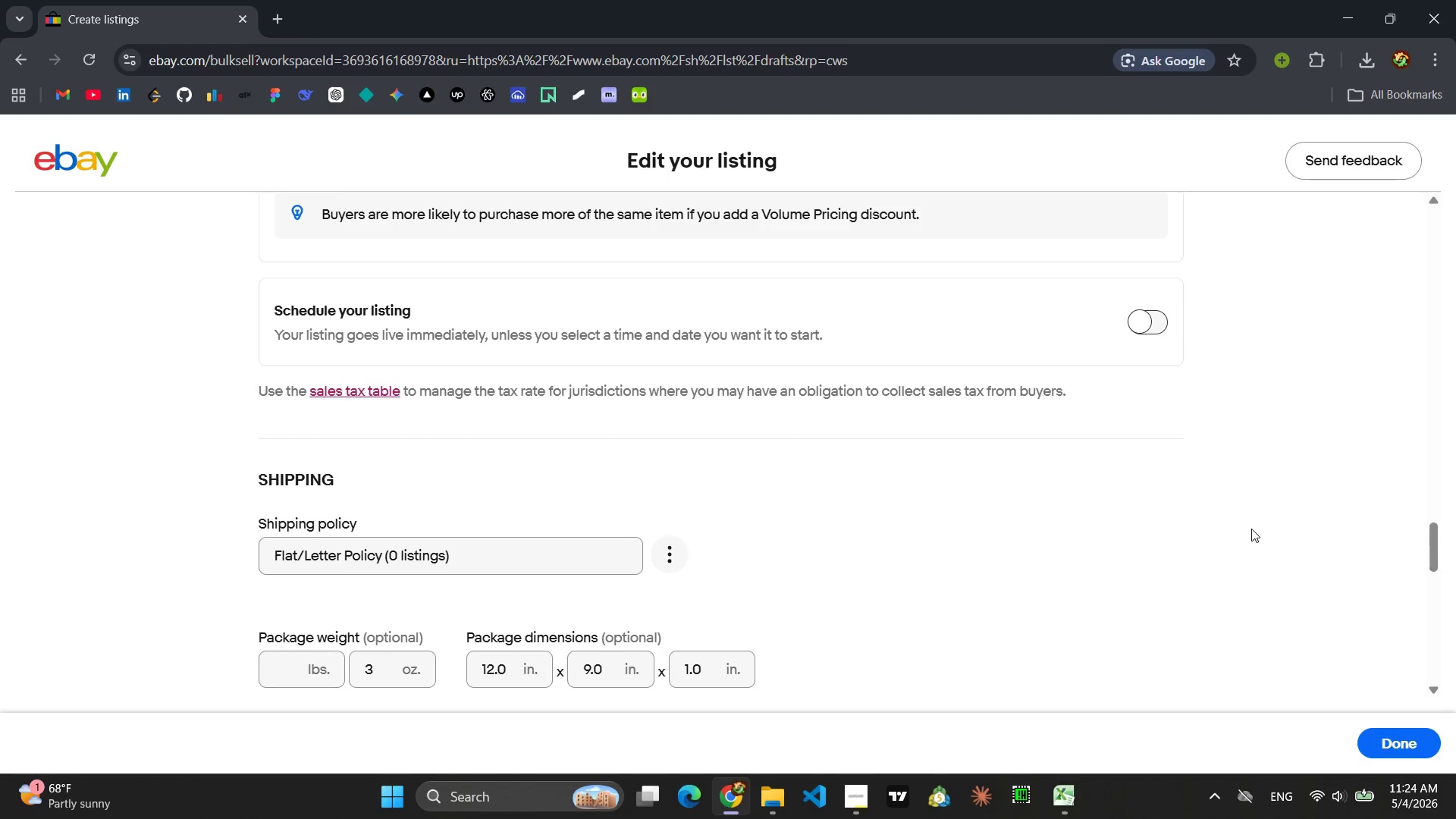 
key(Meta+Shift+ShiftLeft)
 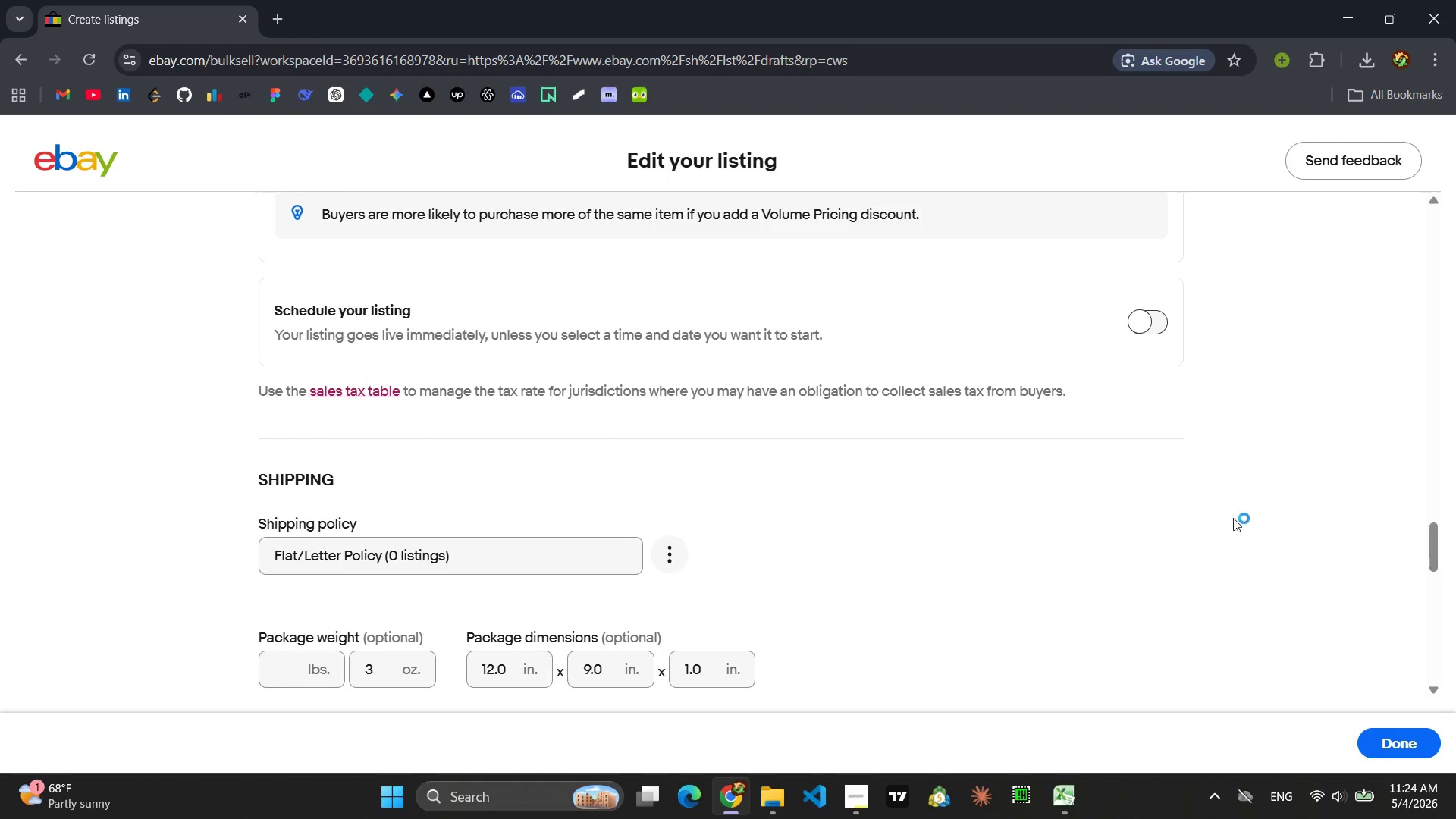 
left_click_drag(start_coordinate=[190, 436], to_coordinate=[1198, 711])
 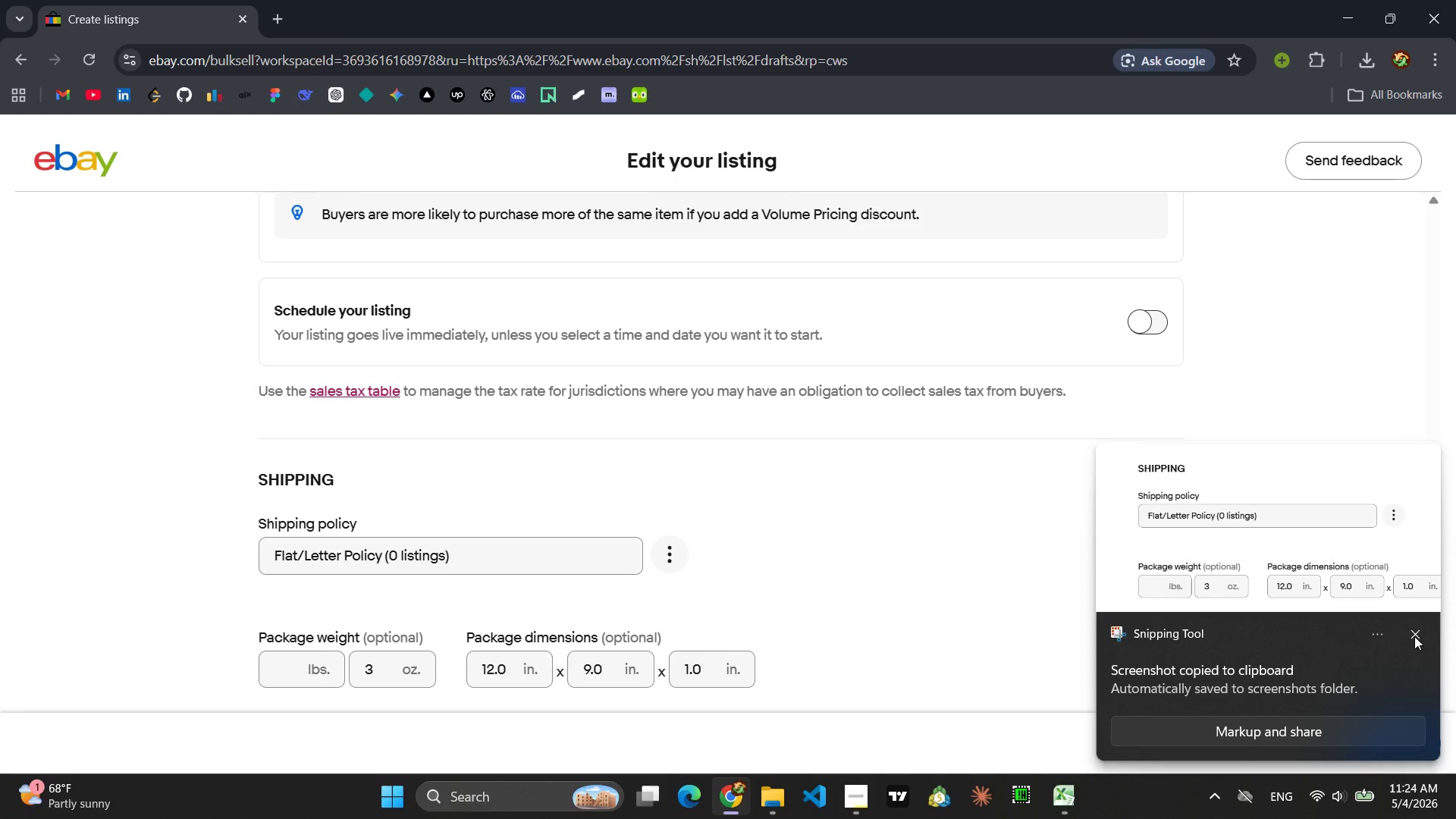 
left_click([1381, 746])
 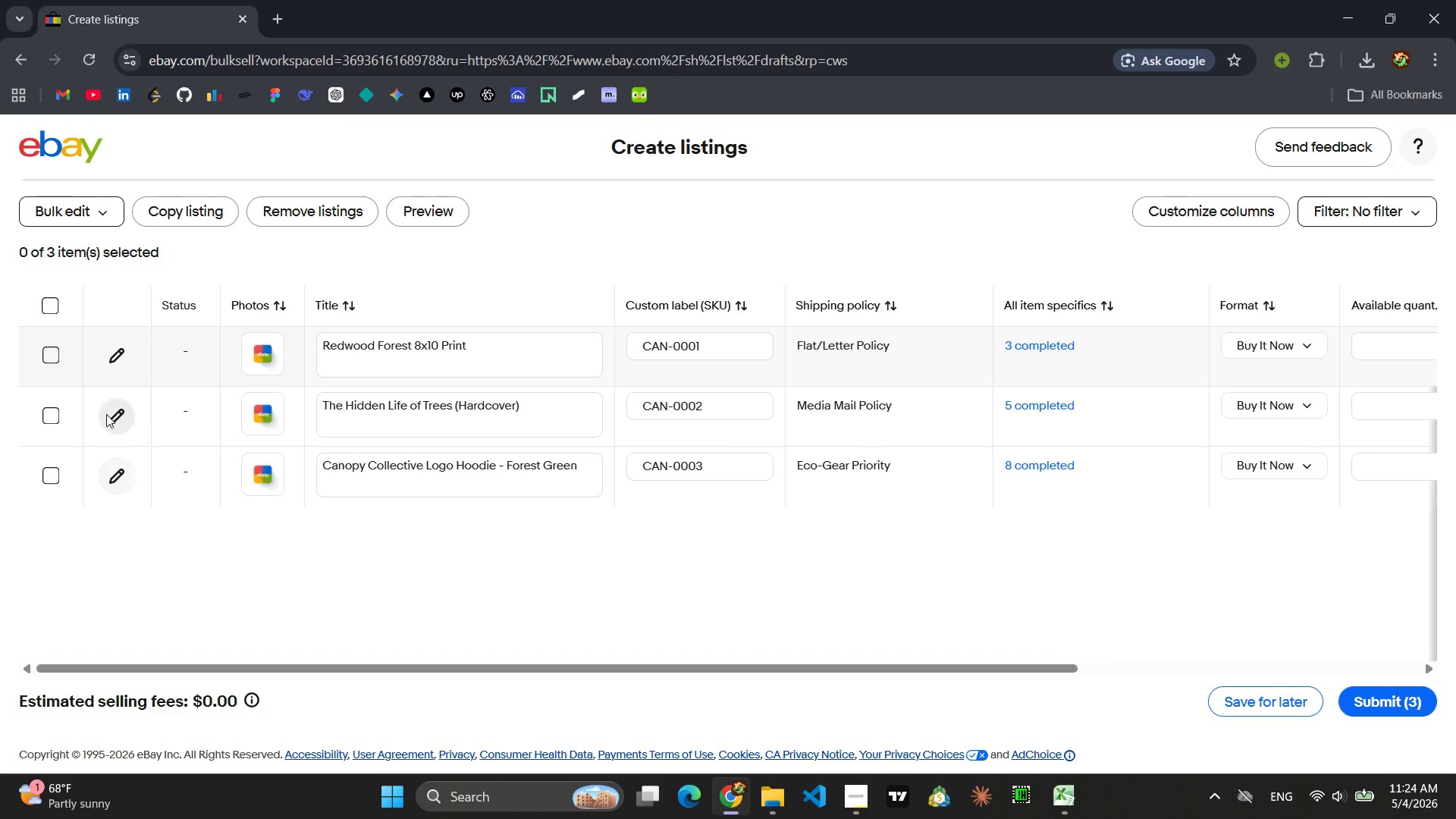 
left_click([106, 414])
 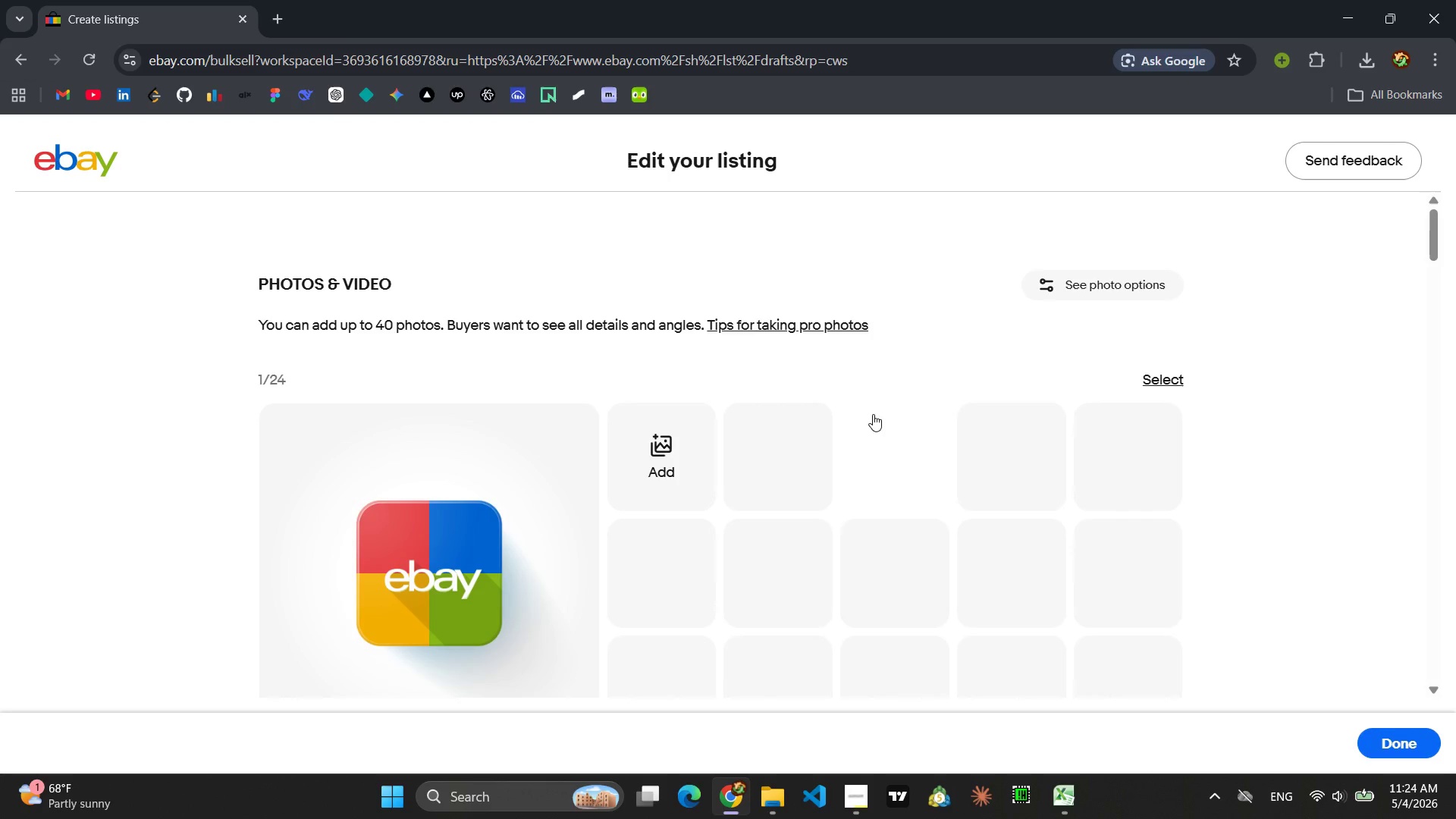 
wait(12.75)
 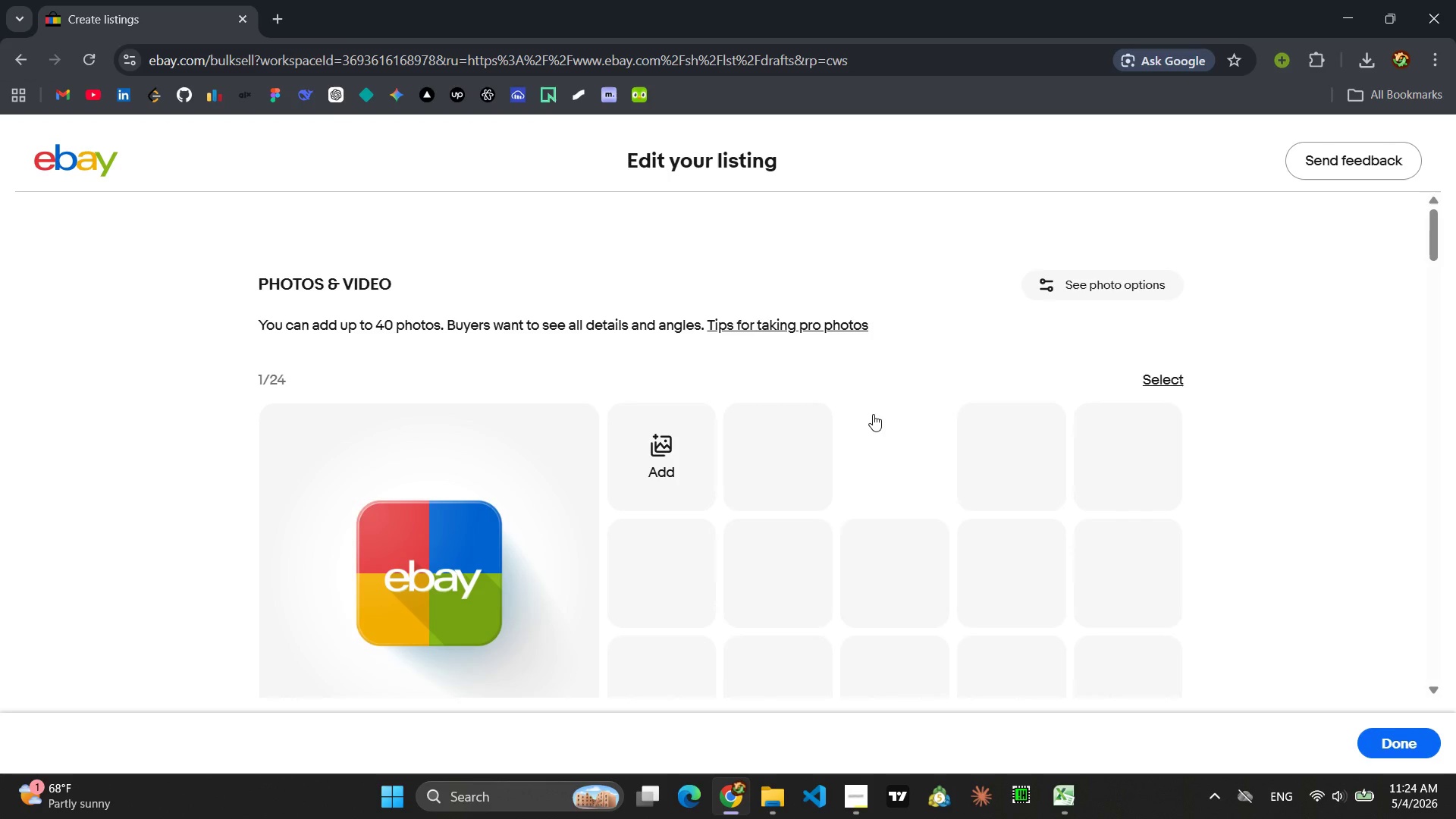 
scroll: coordinate [877, 413], scroll_direction: down, amount: 27.0
 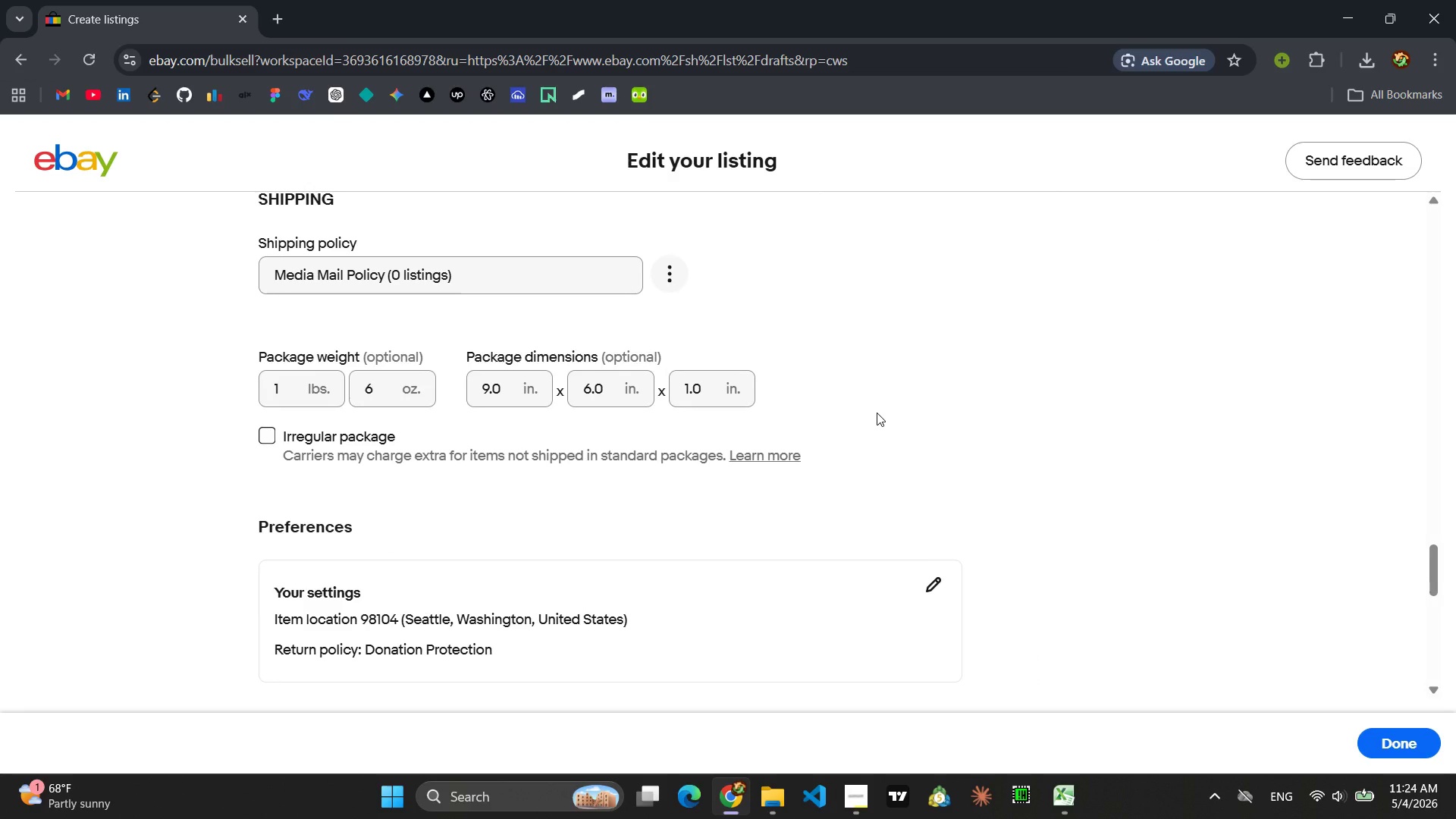 
scroll: coordinate [877, 413], scroll_direction: up, amount: 1.0
 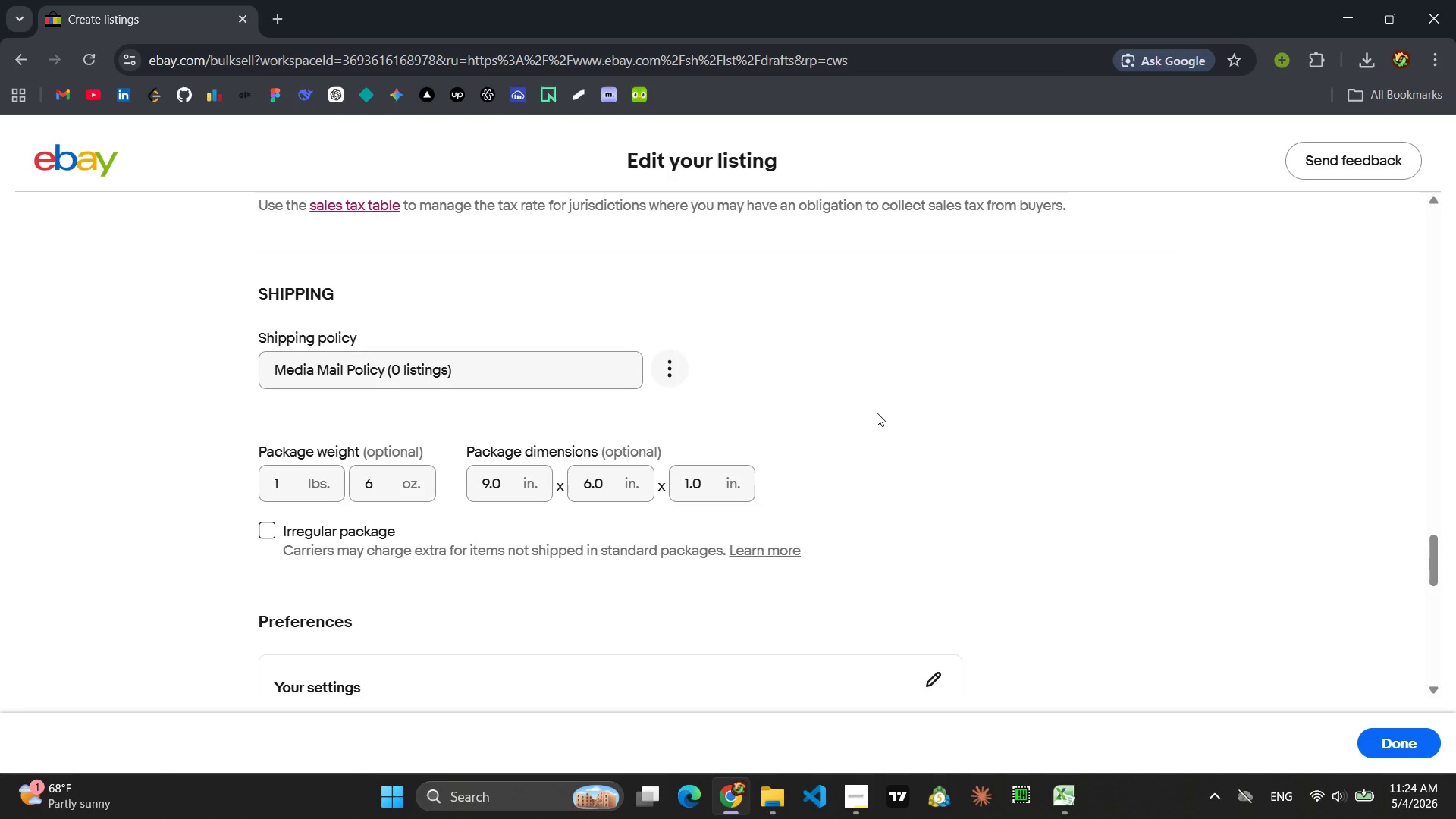 
key(Meta+Shift+ShiftLeft)
 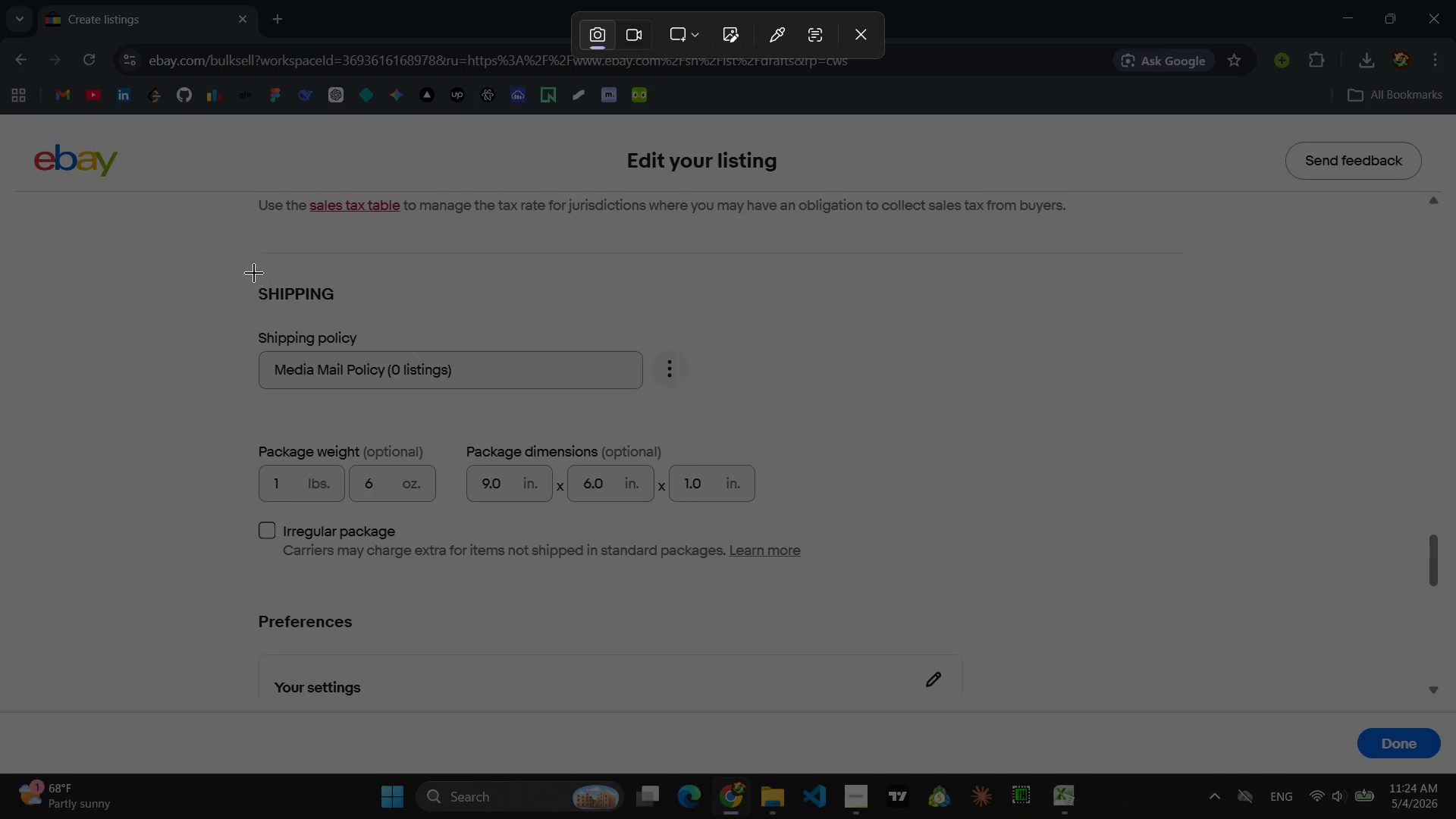 
key(Meta+MetaLeft)
 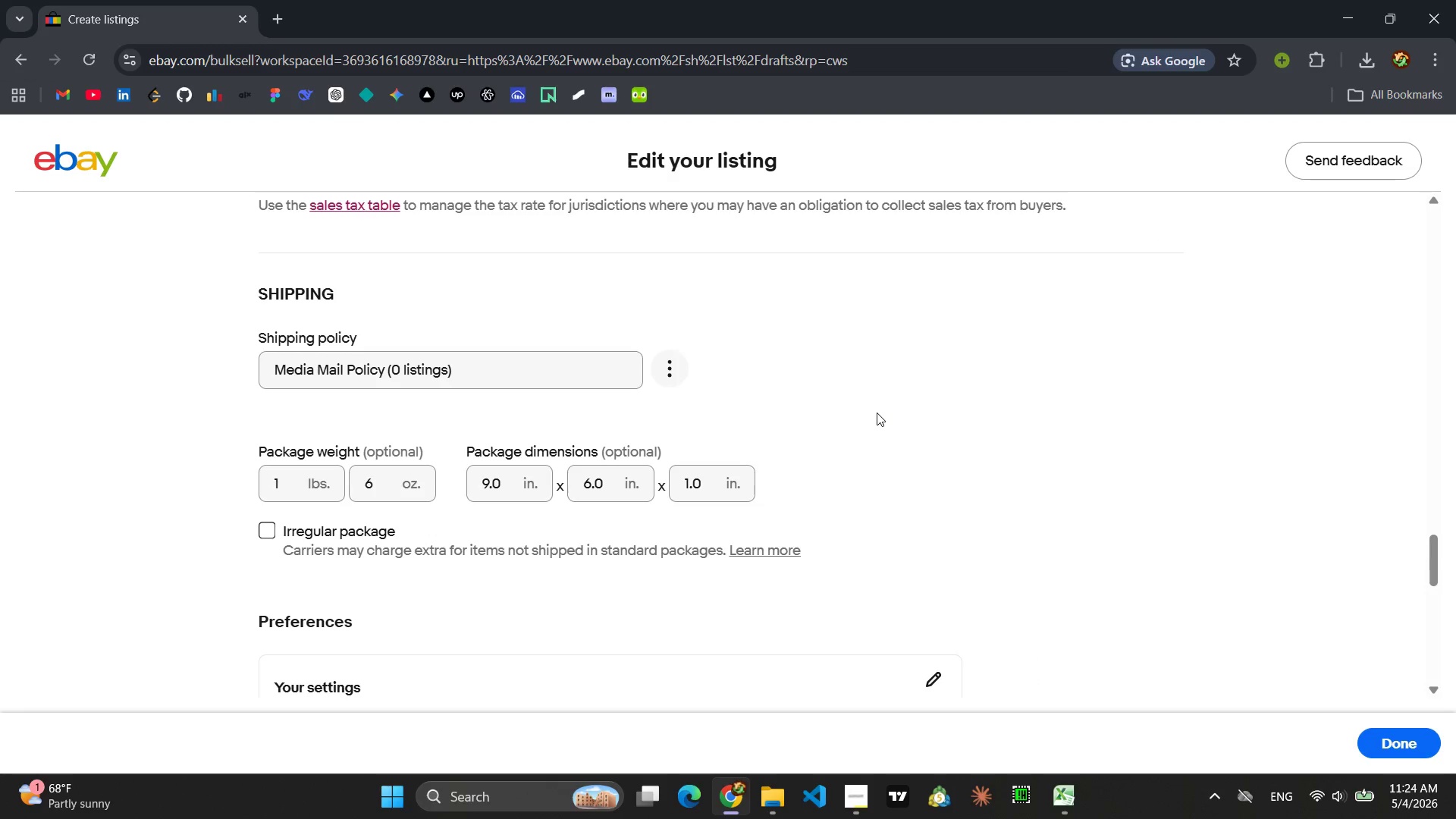 
key(Meta+Shift+S)
 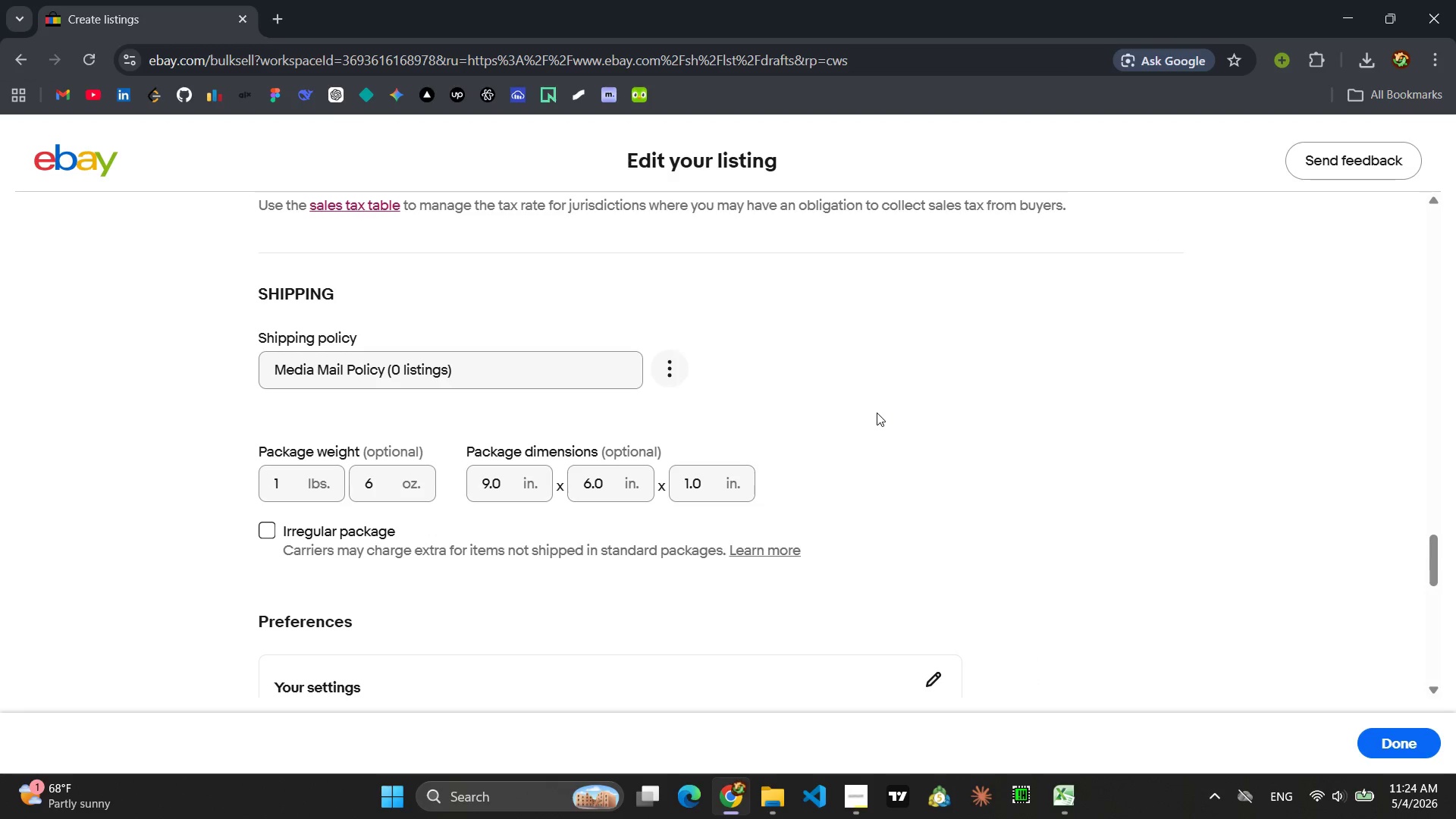 
left_click_drag(start_coordinate=[225, 251], to_coordinate=[1185, 599])
 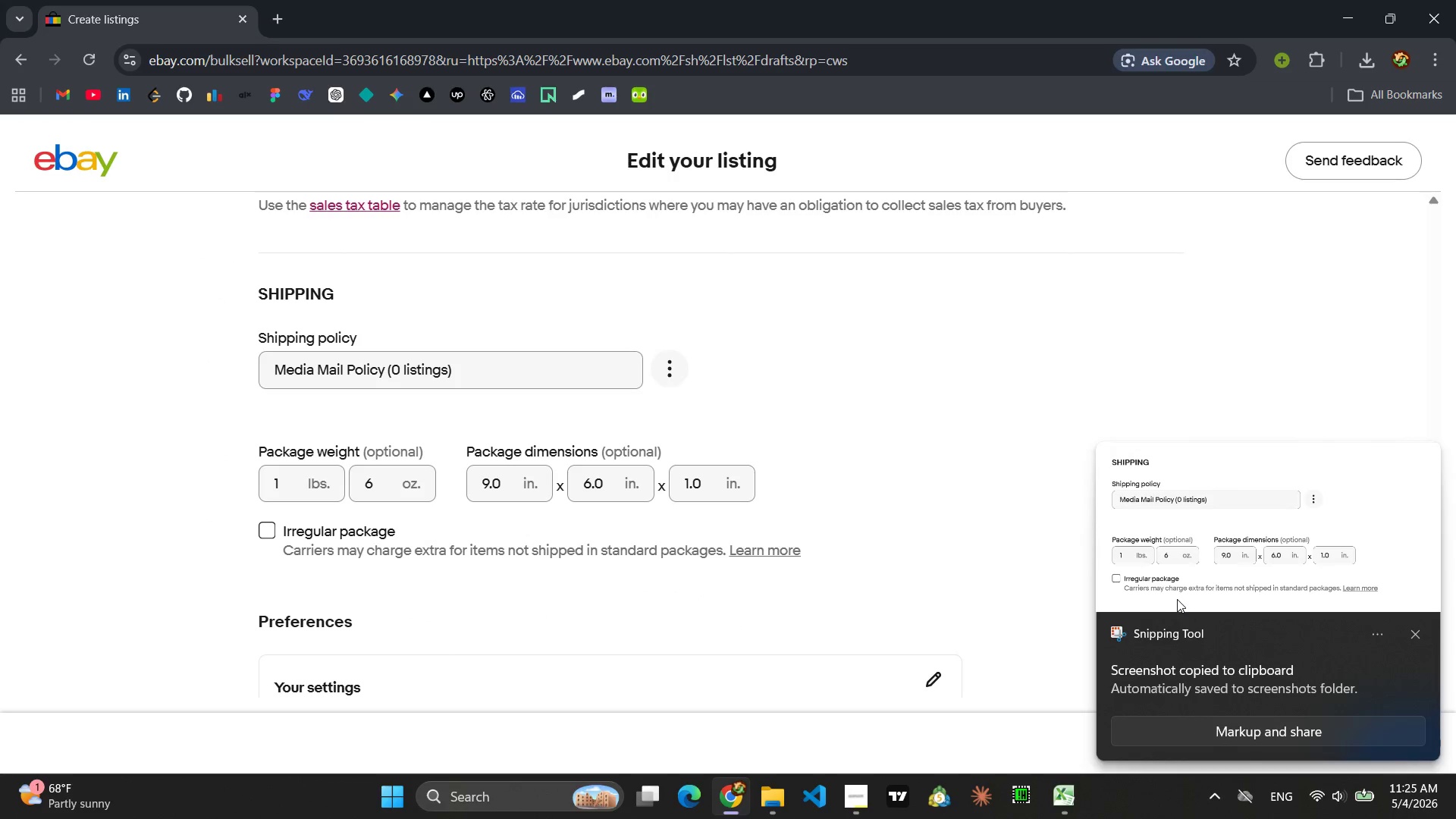 
wait(21.92)
 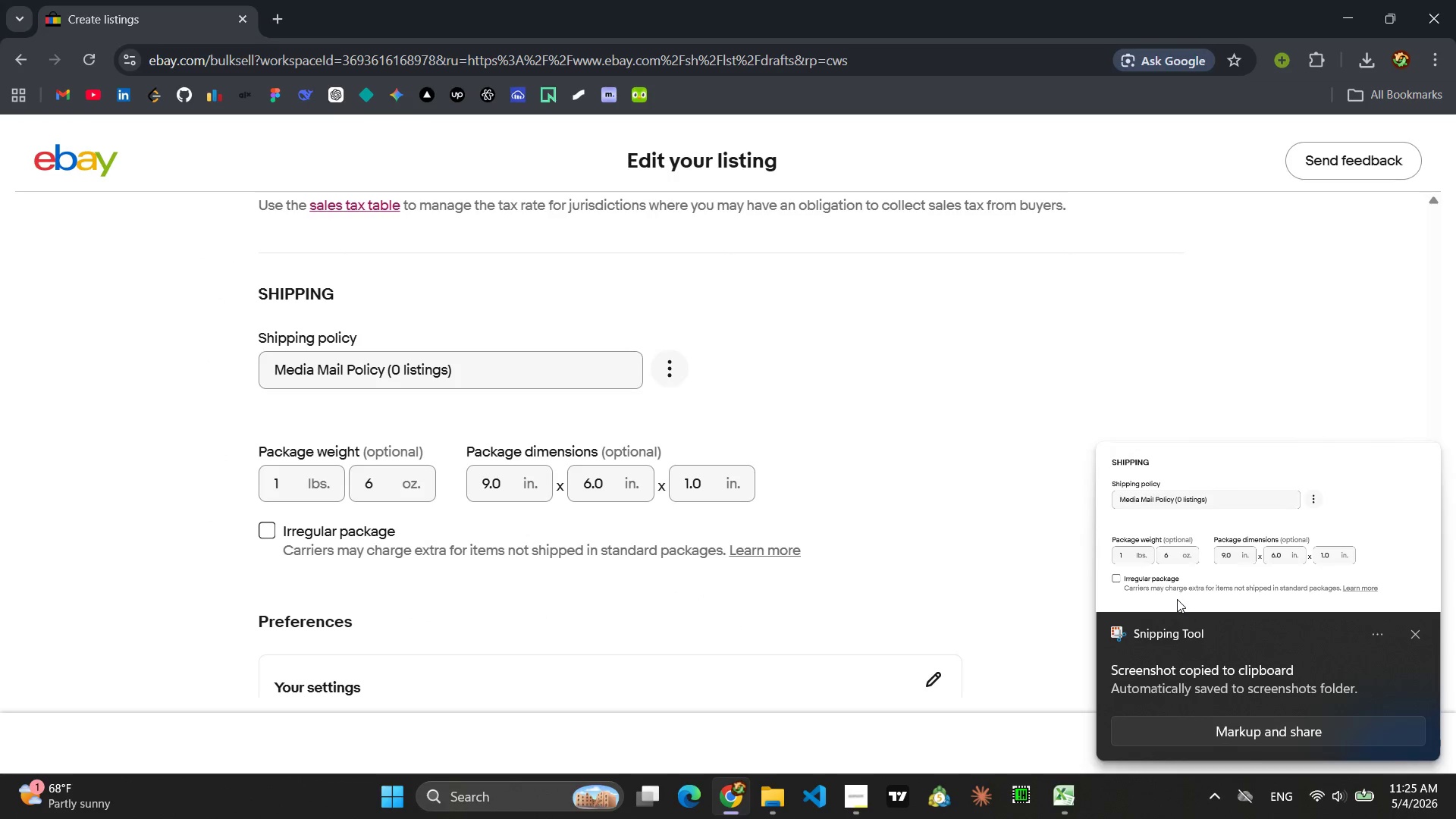 
left_click([1414, 633])
 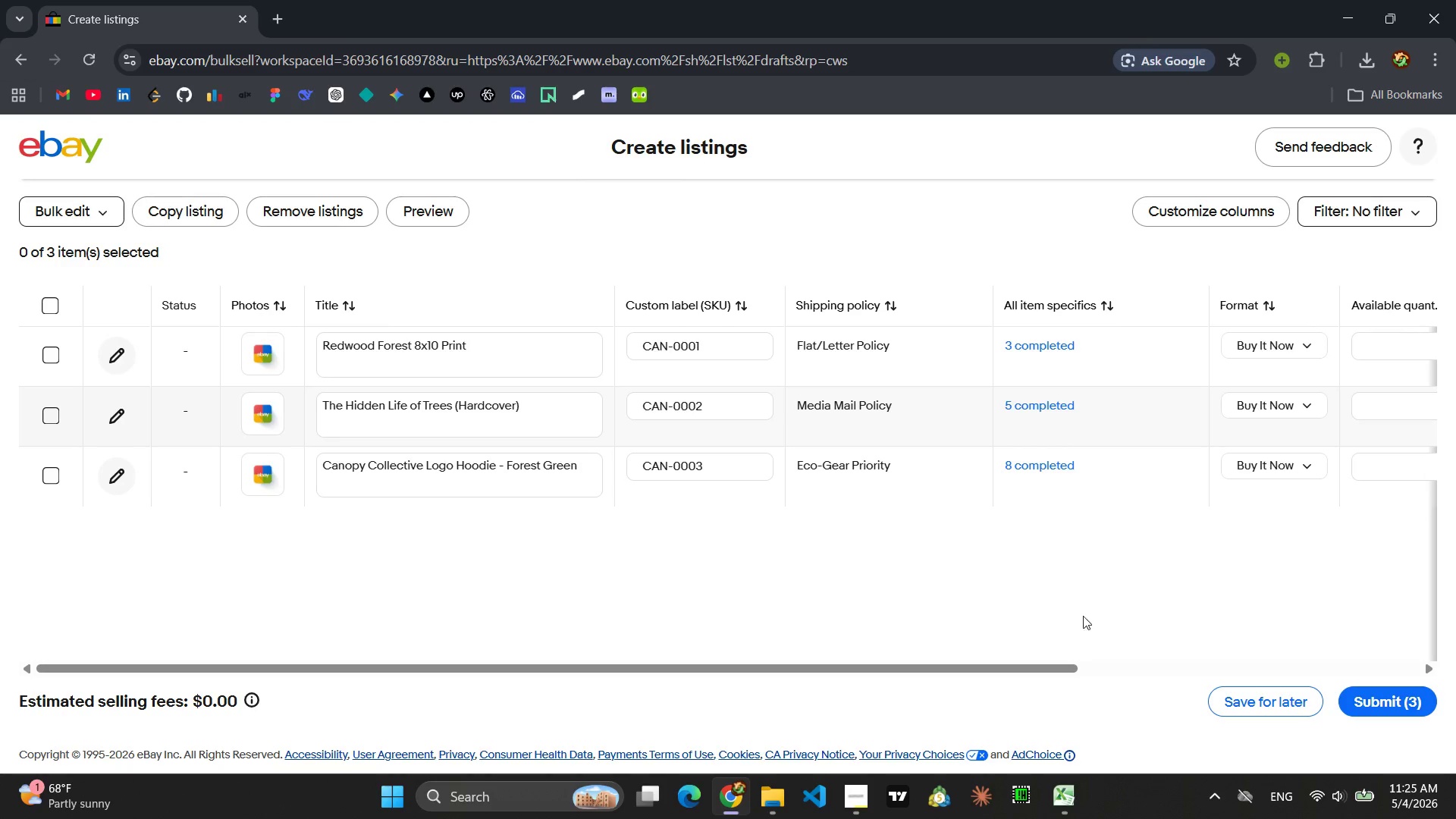 
wait(5.42)
 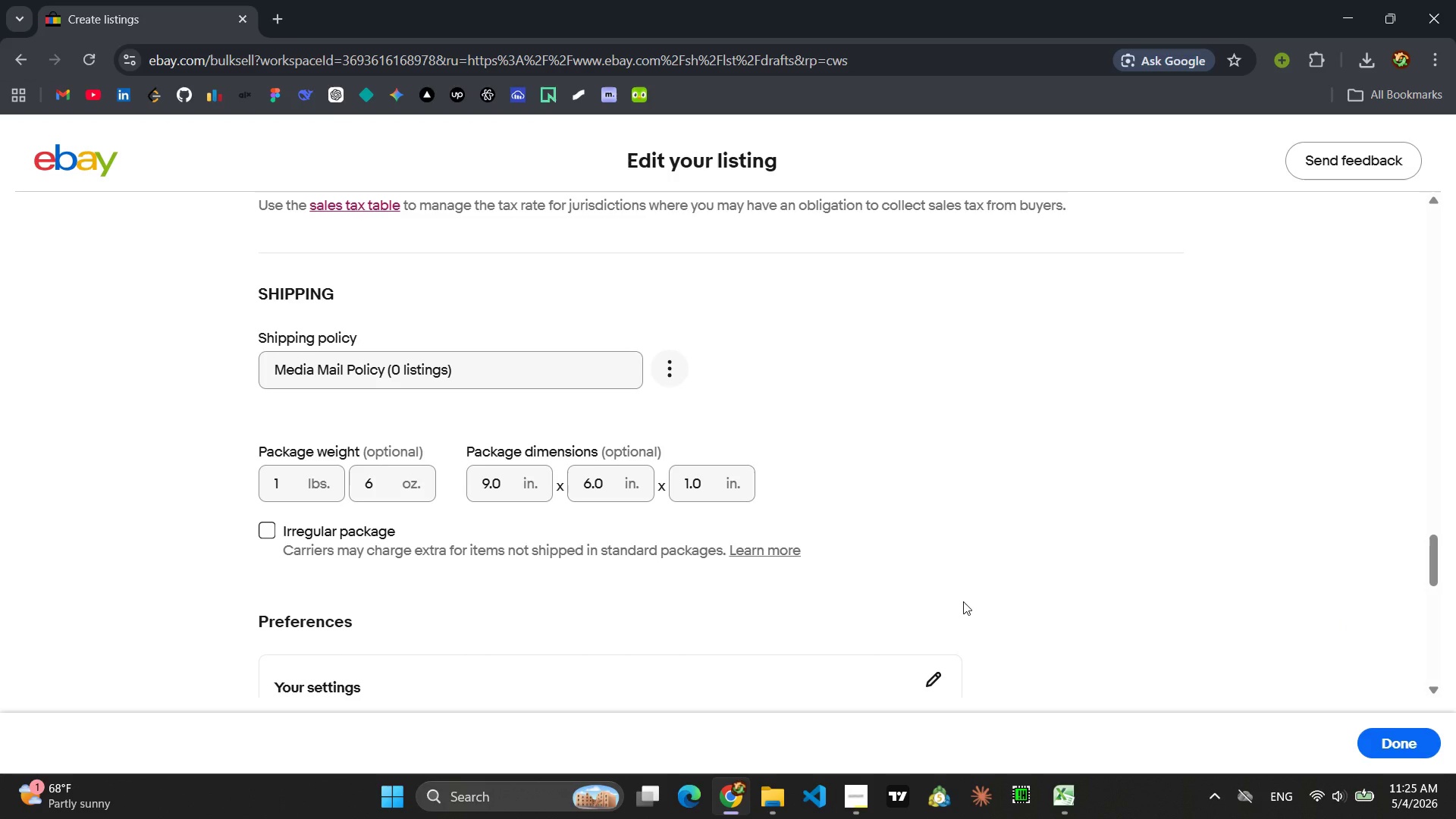 
left_click([126, 479])
 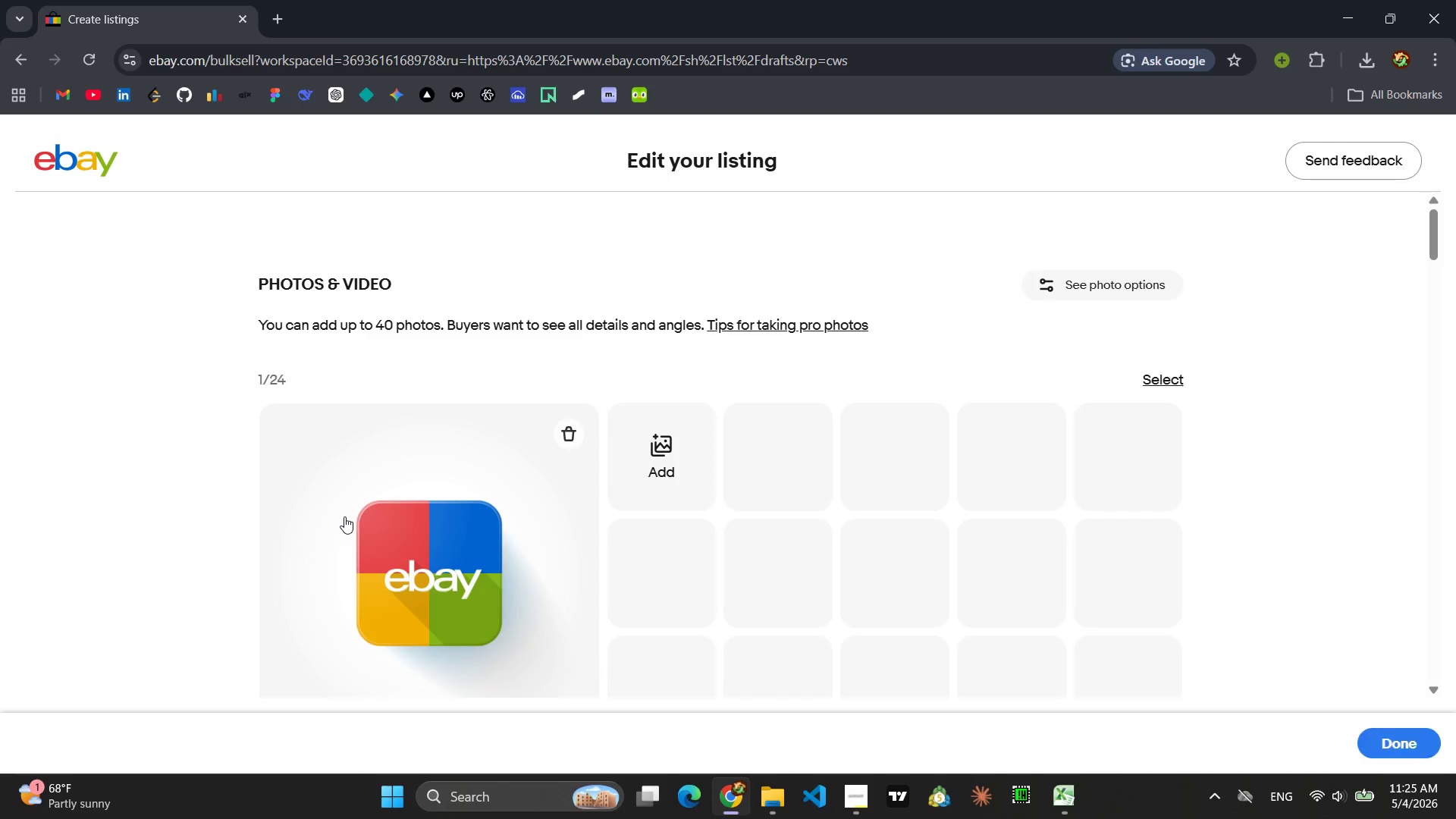 
scroll: coordinate [871, 452], scroll_direction: down, amount: 16.0
 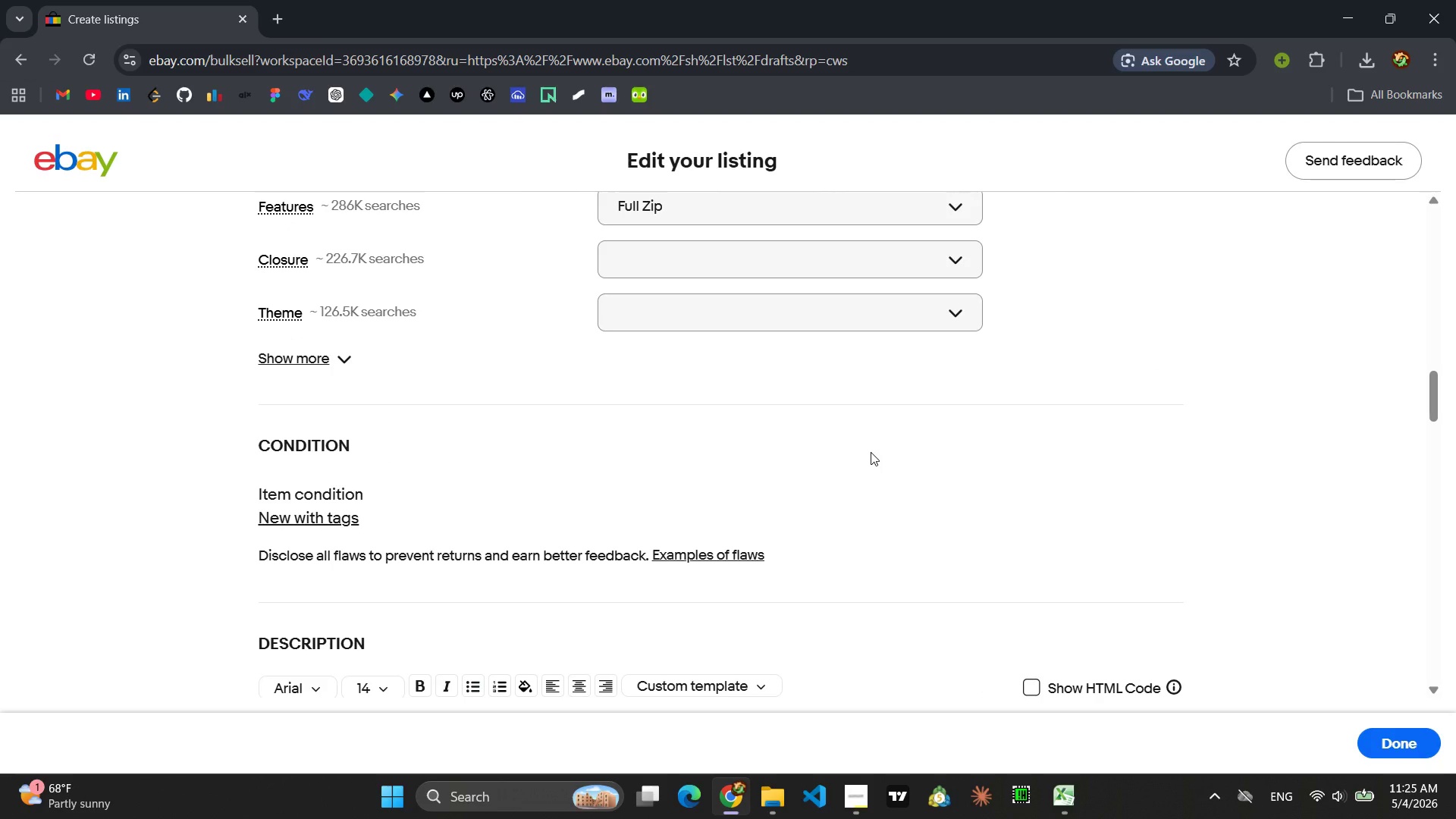 
wait(23.46)
 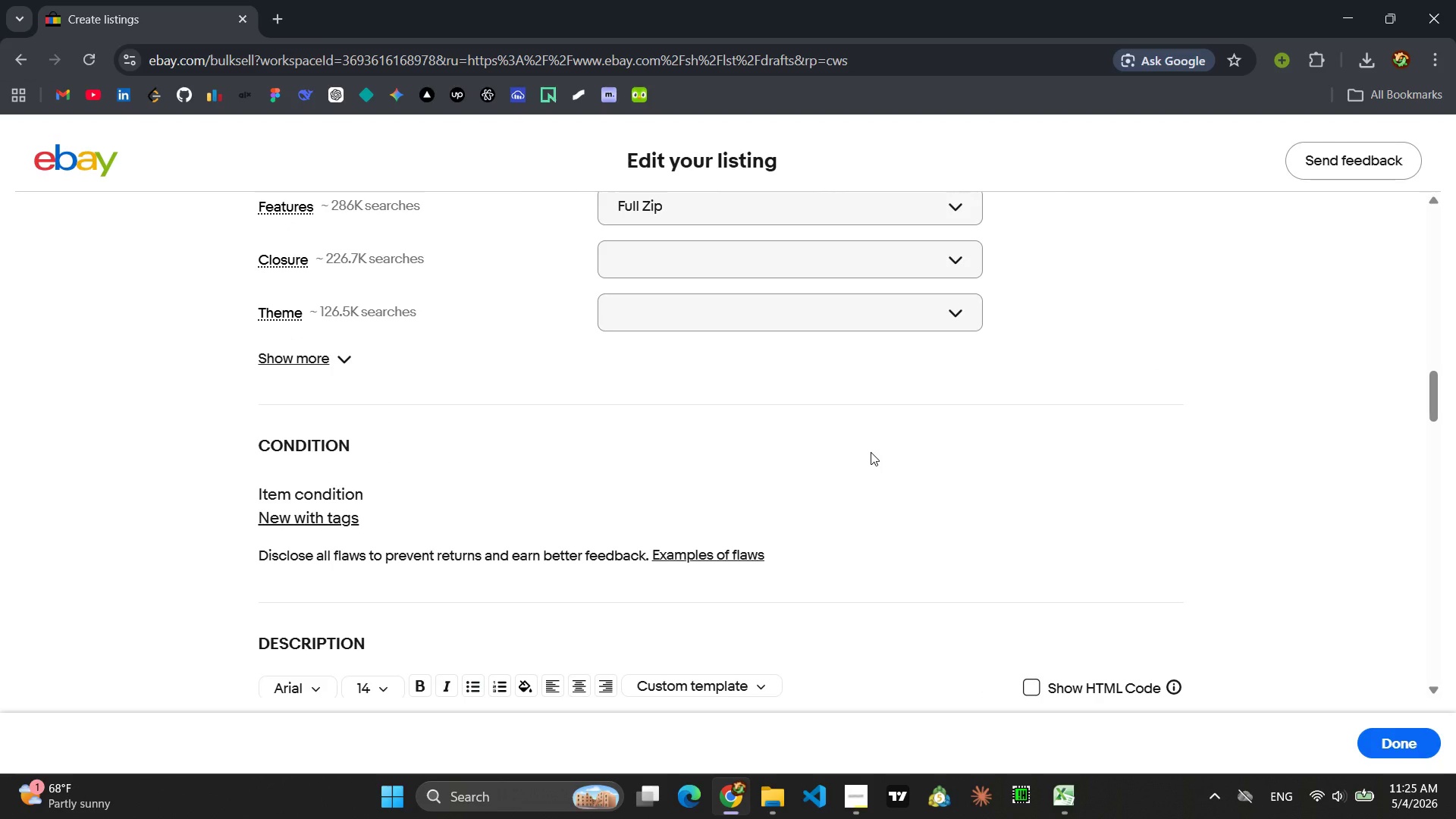 
scroll: coordinate [871, 452], scroll_direction: down, amount: 15.0
 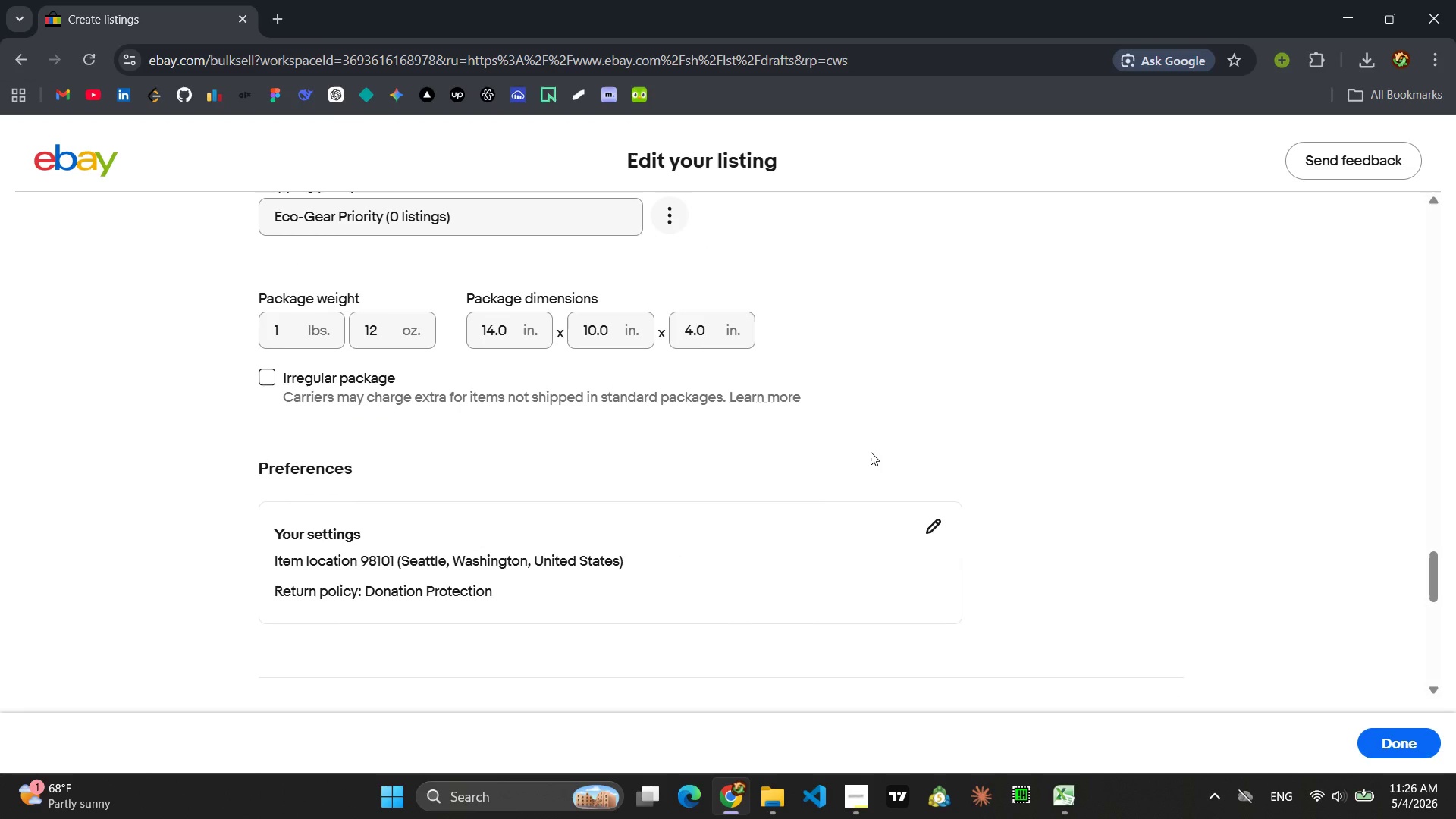 
scroll: coordinate [871, 452], scroll_direction: up, amount: 1.0
 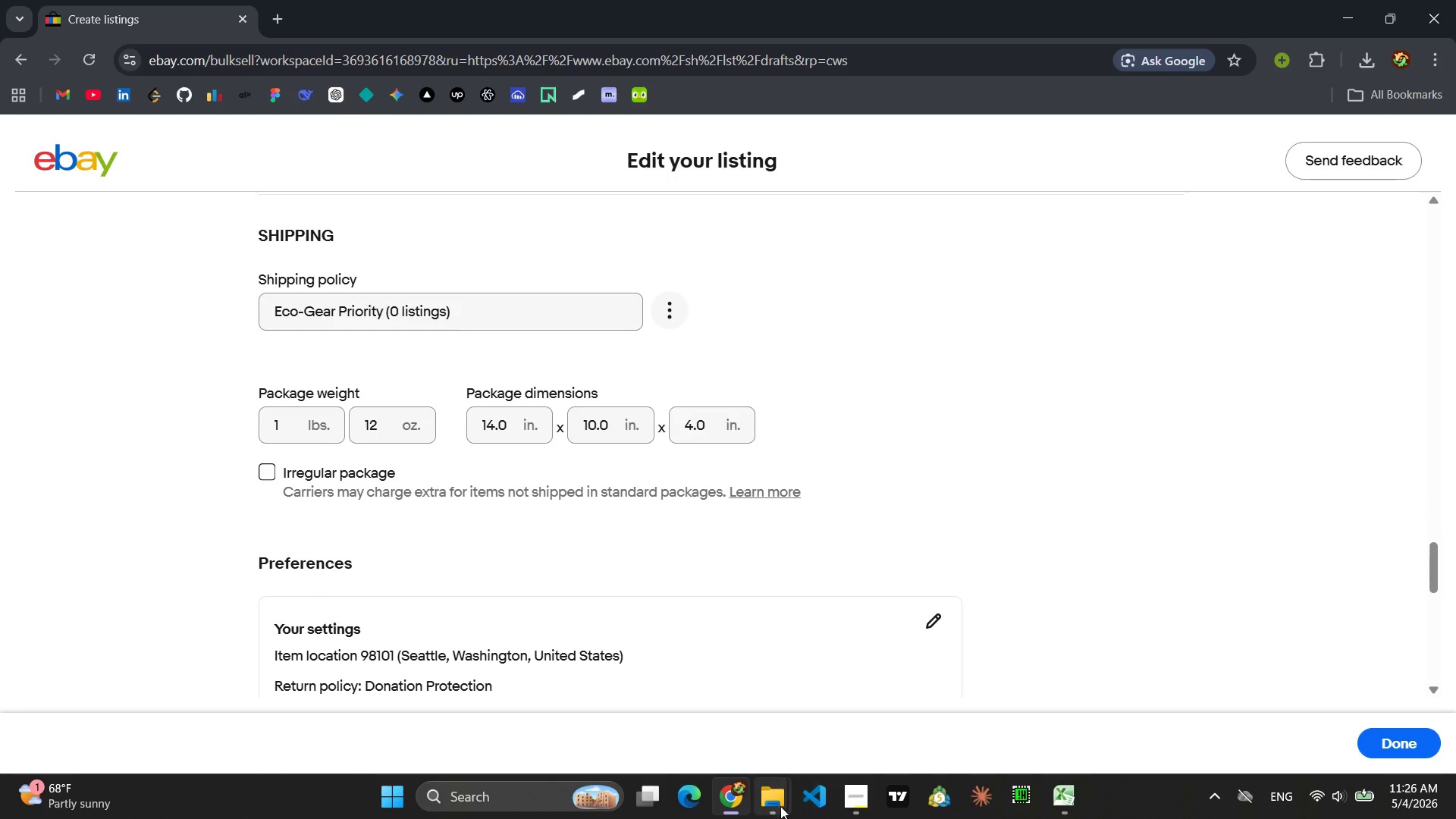 
left_click([713, 711])
 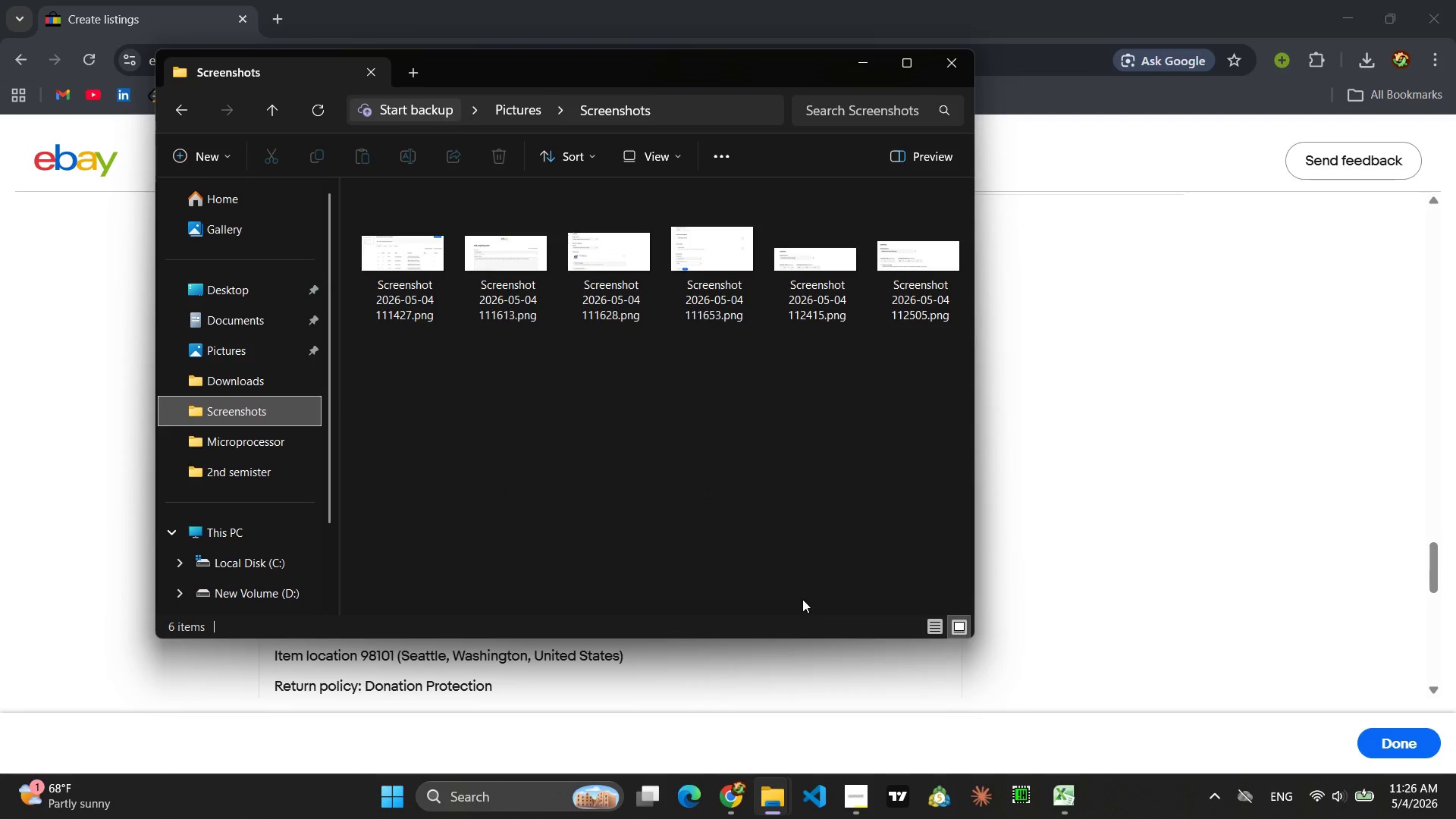 
left_click([902, 269])
 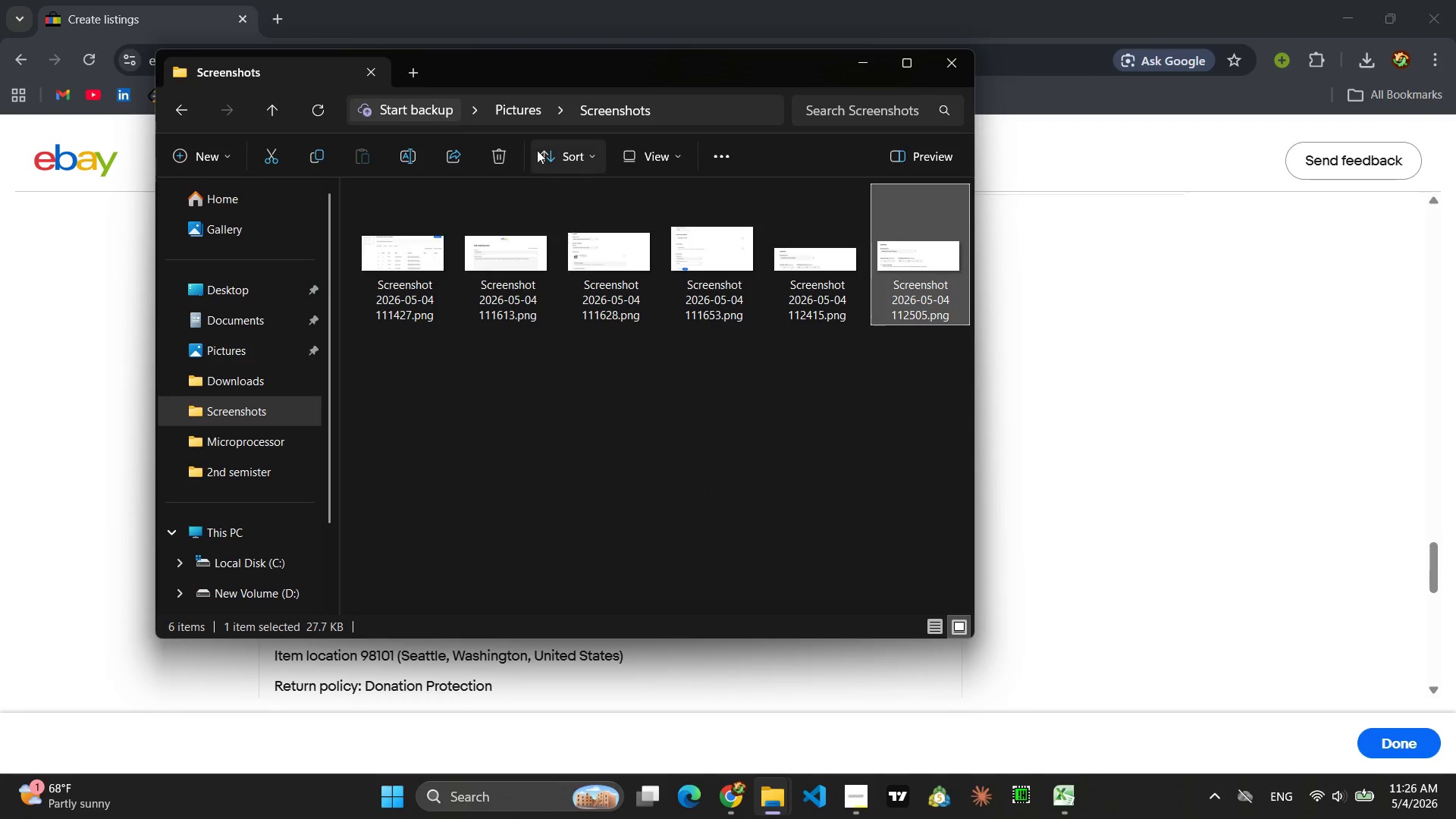 
left_click([499, 154])
 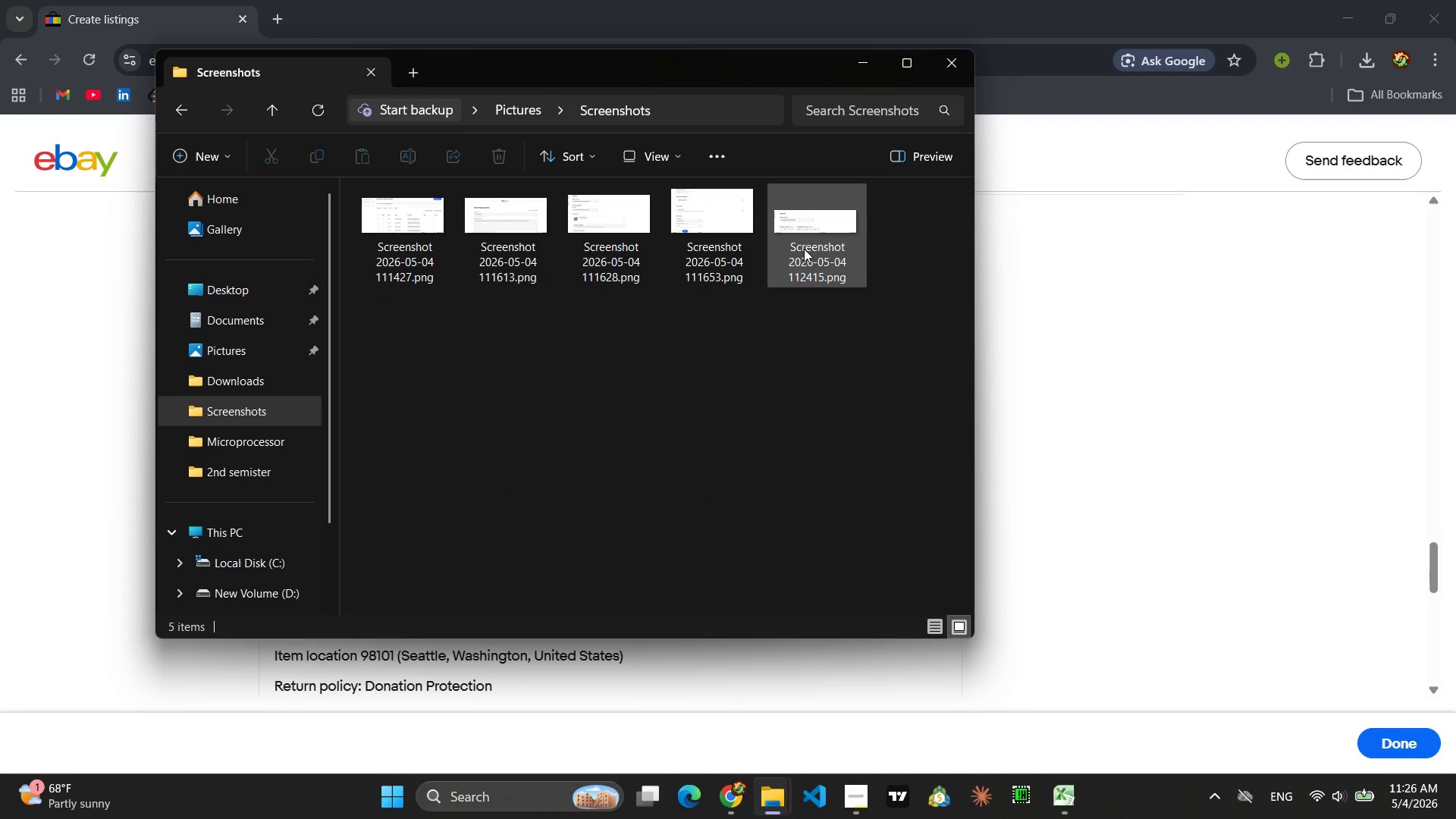 
left_click([811, 243])
 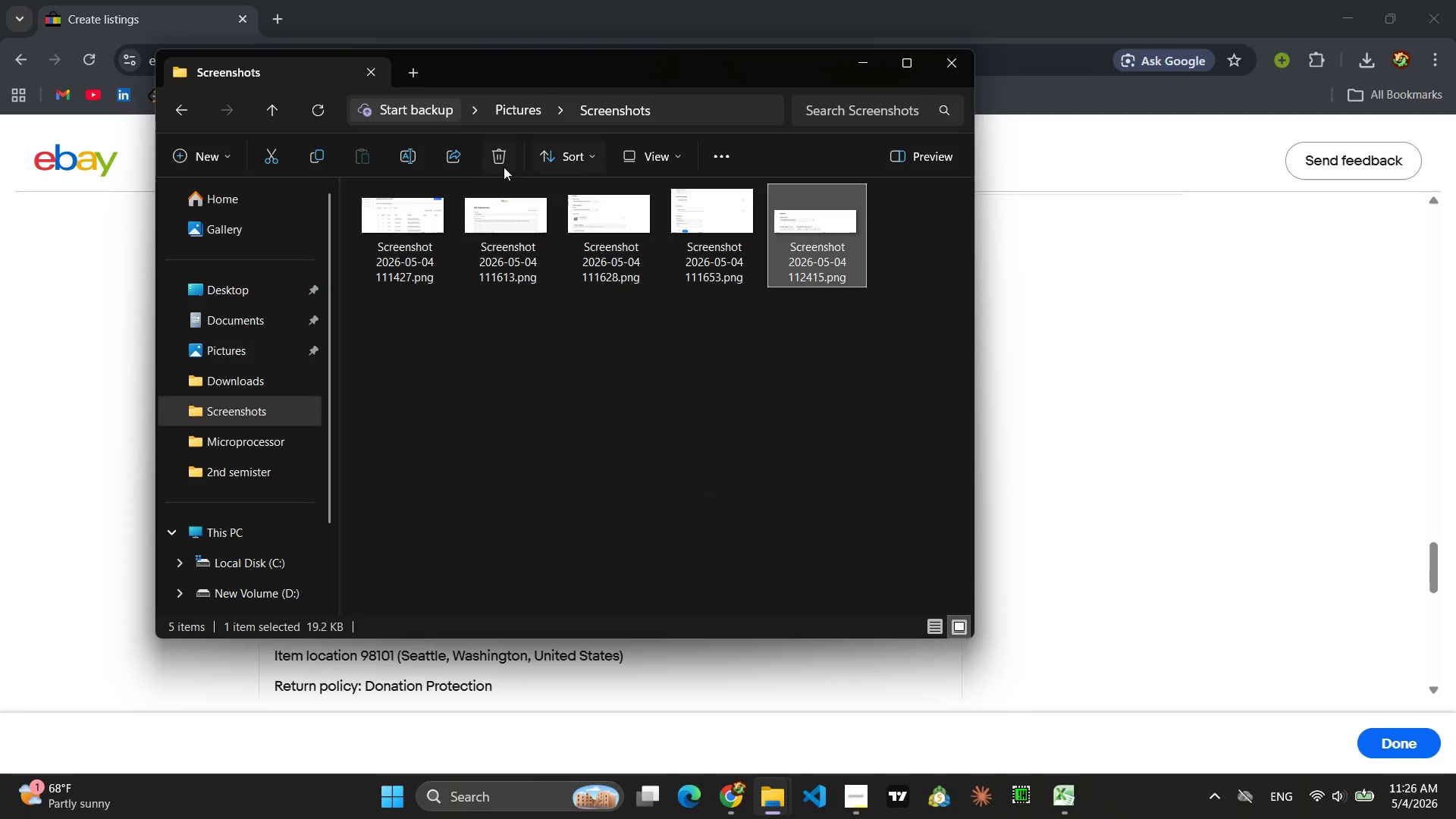 
left_click([498, 162])
 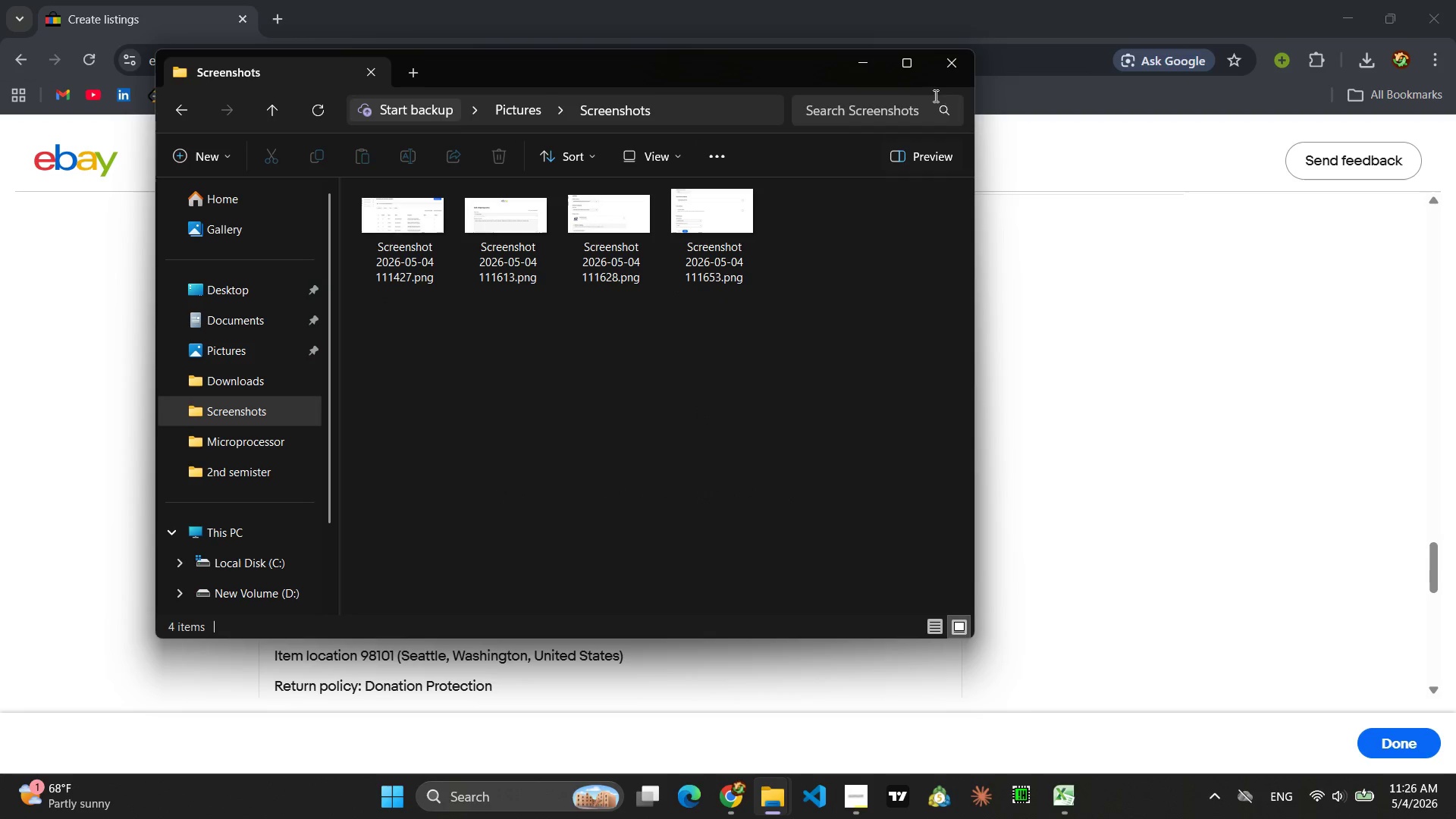 
left_click([859, 62])
 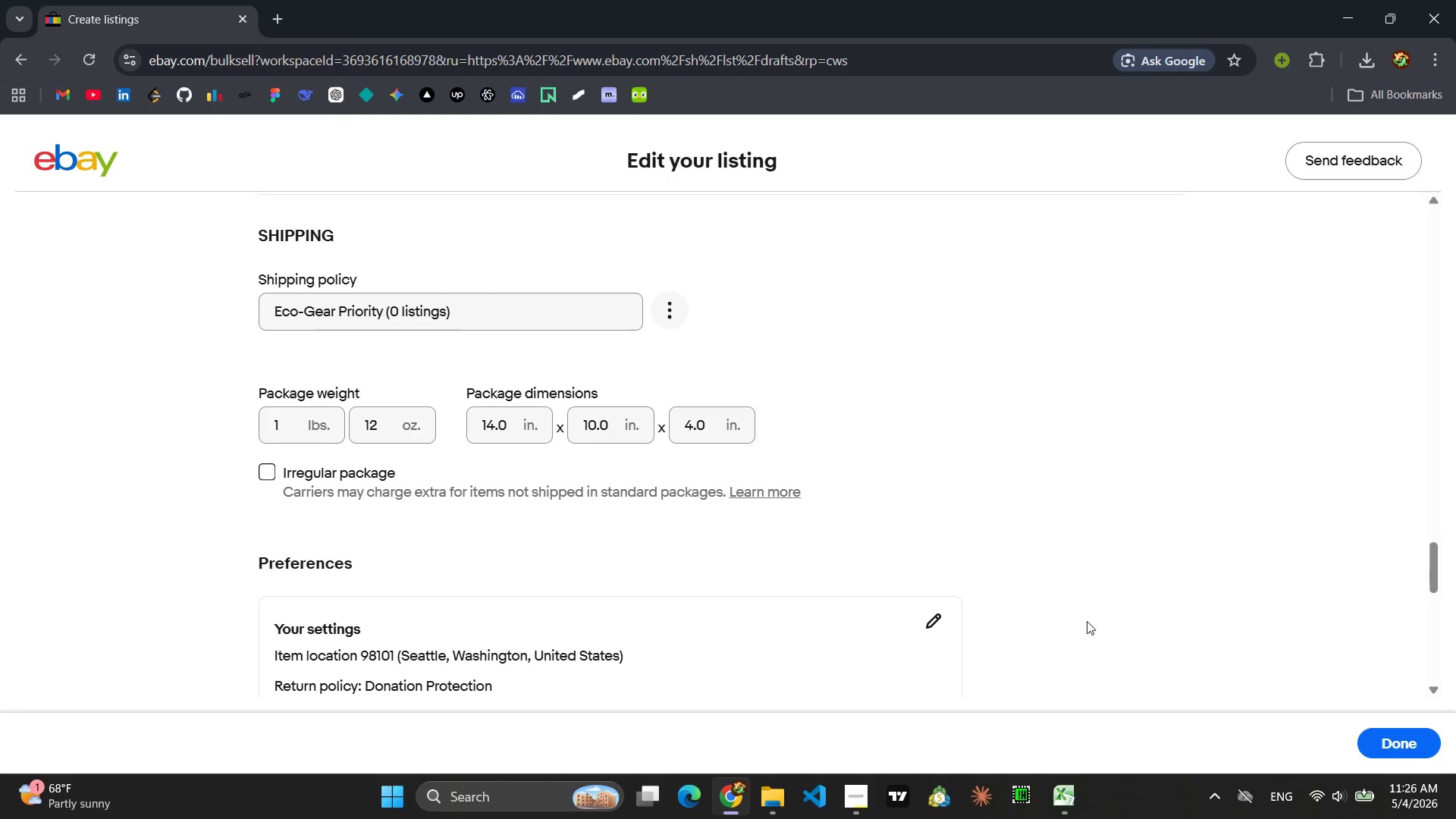 
left_click([24, 63])
 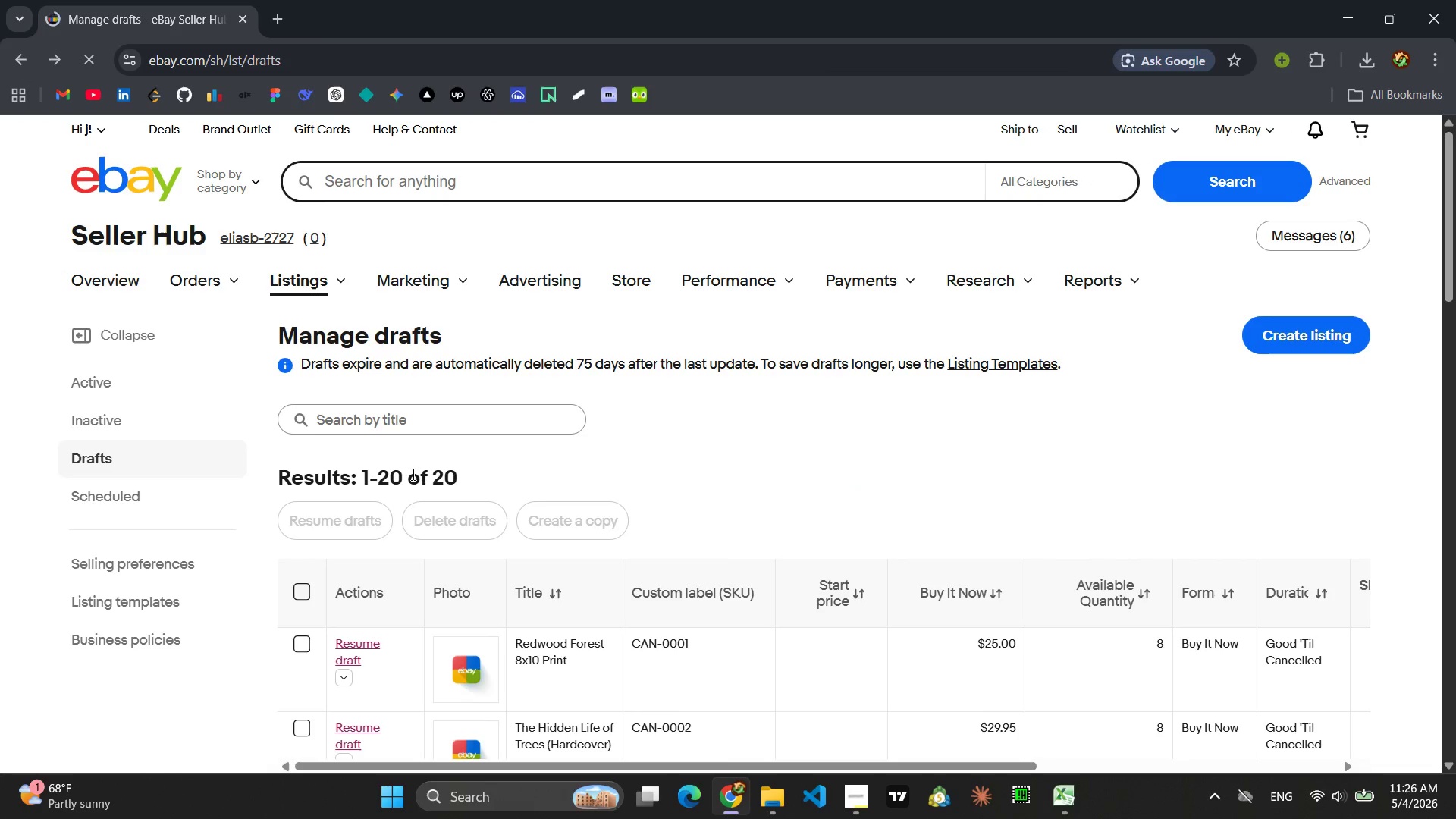 
left_click([300, 641])
 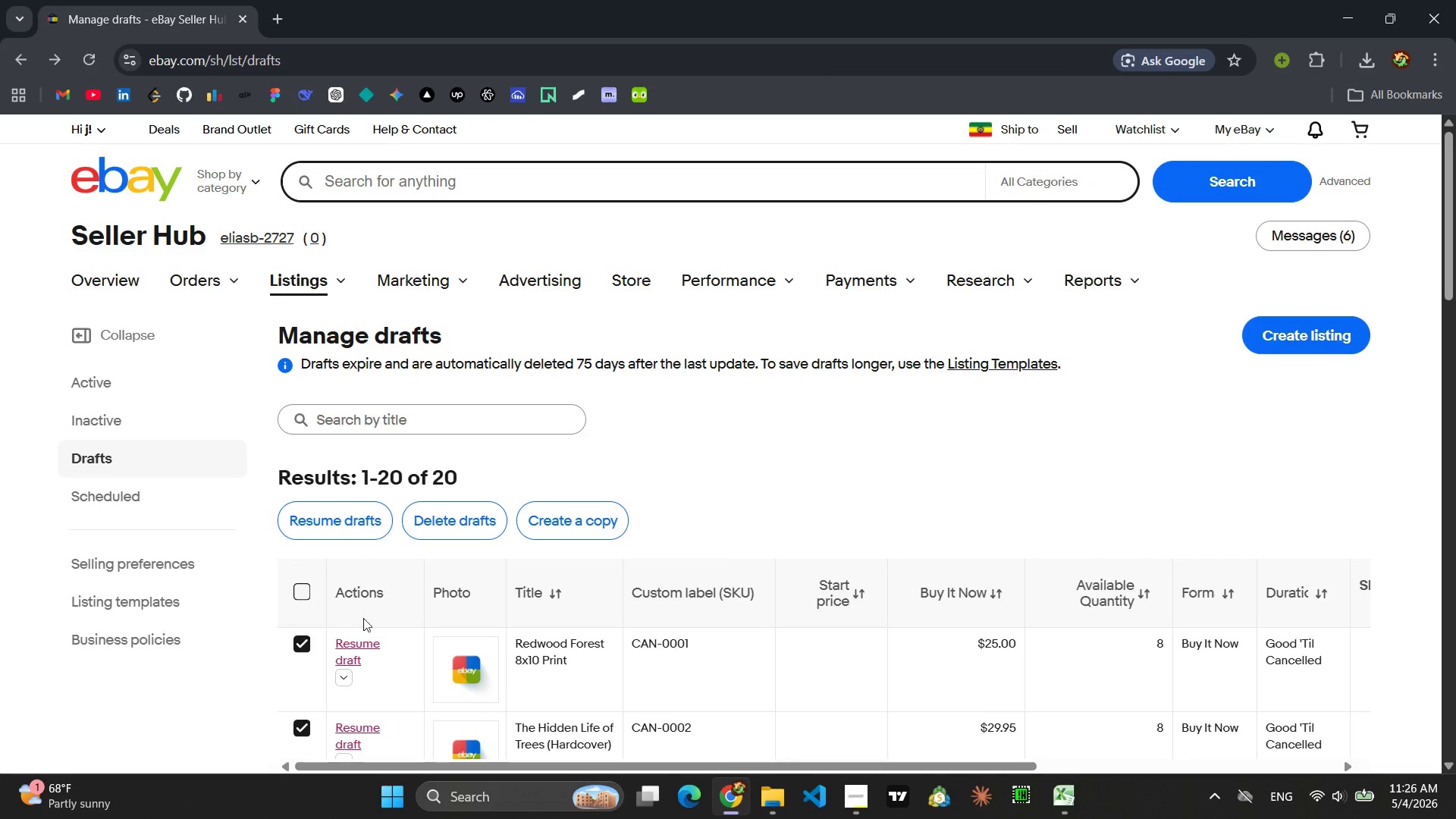 
scroll: coordinate [413, 604], scroll_direction: down, amount: 2.0
 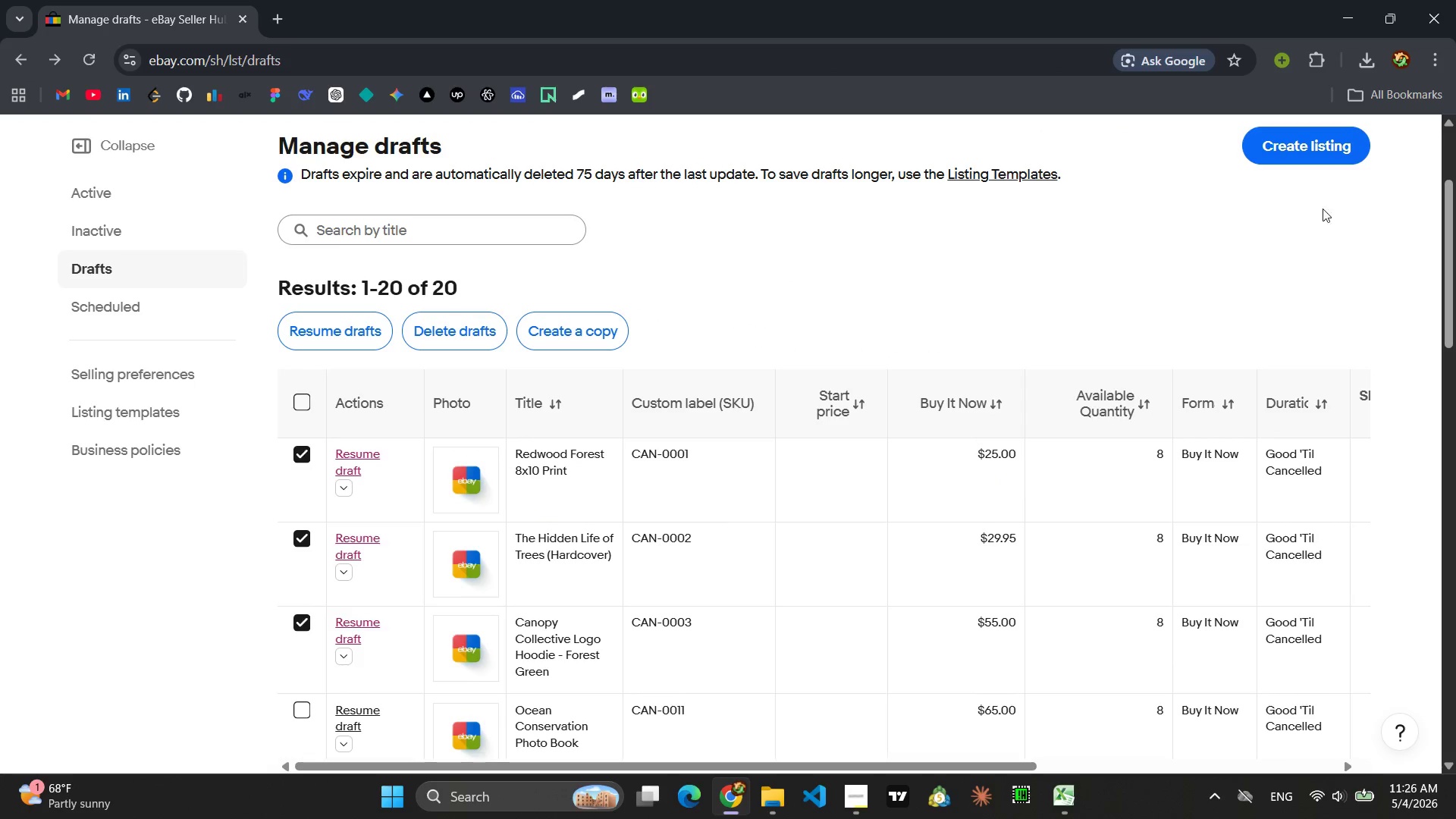 
wait(5.23)
 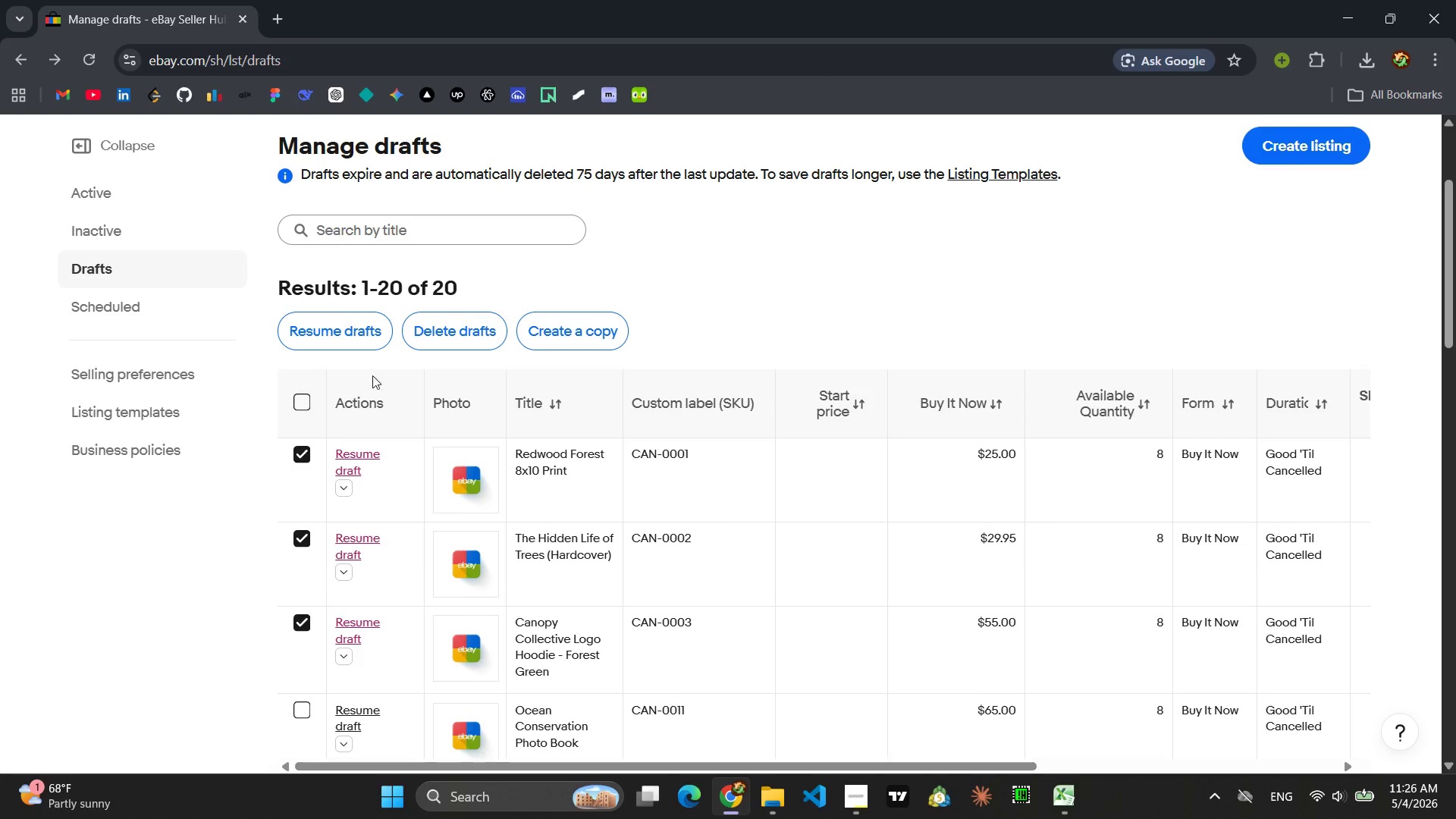 
left_click([300, 315])
 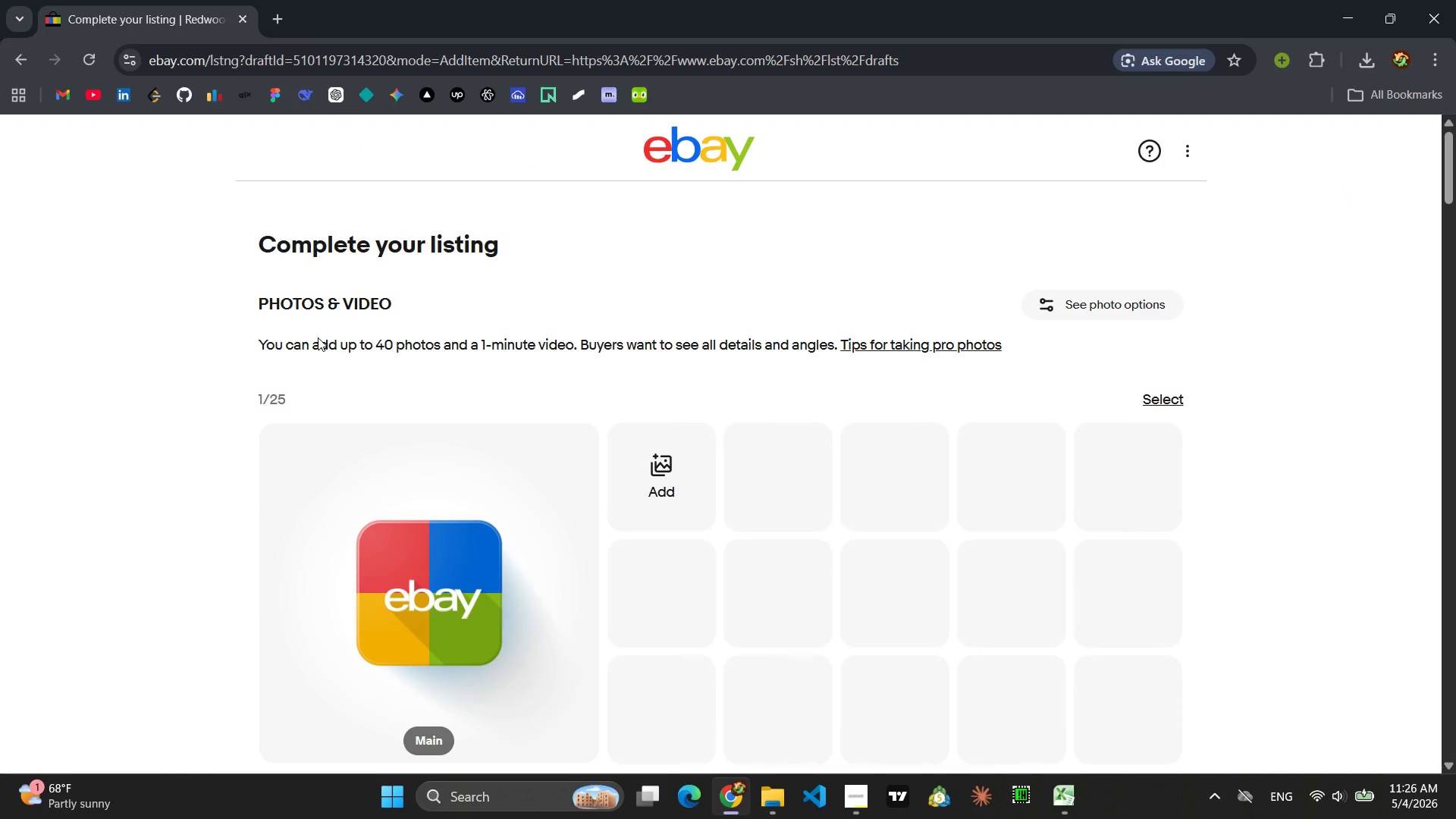 
wait(12.91)
 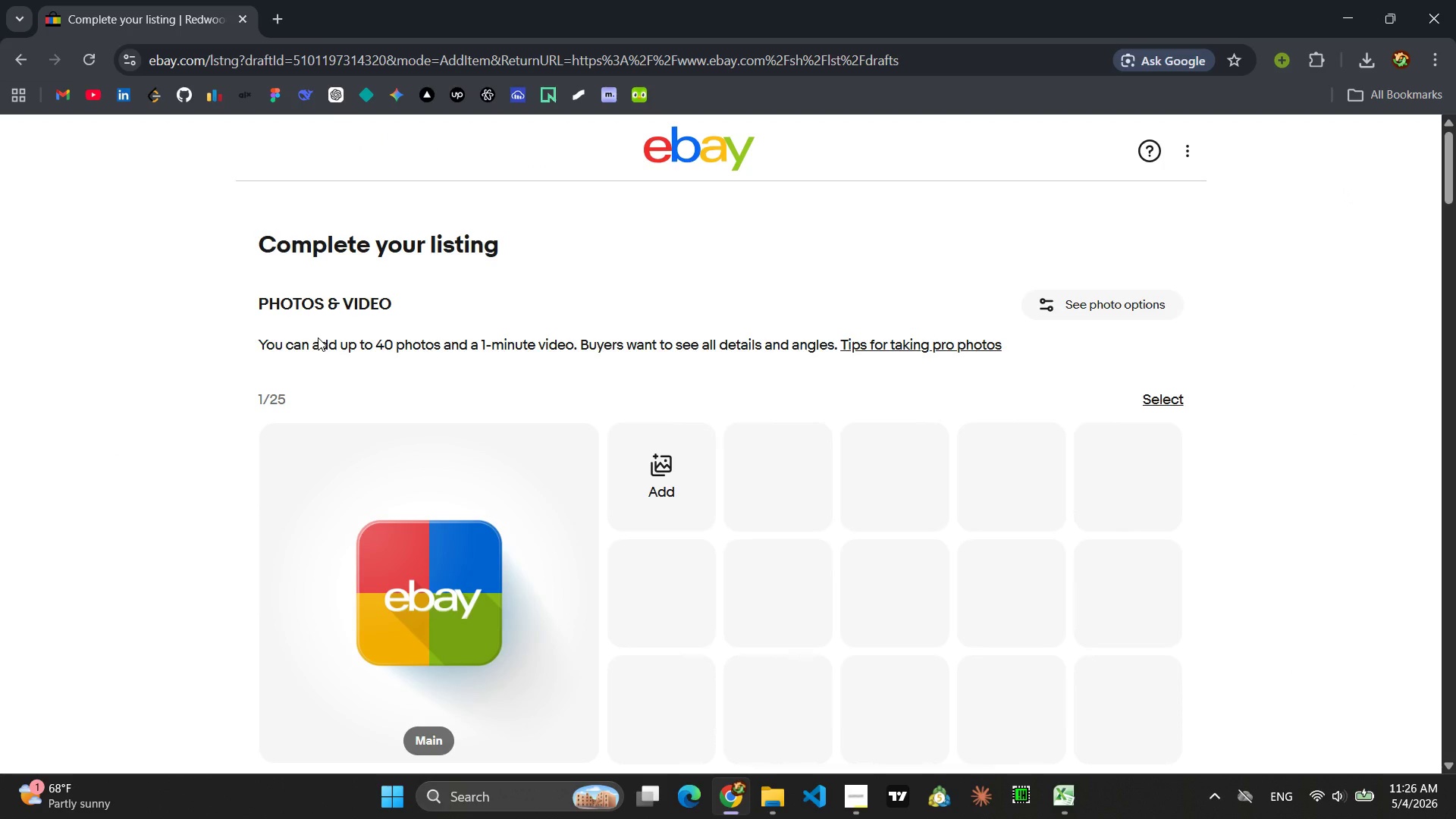 
scroll: coordinate [539, 334], scroll_direction: down, amount: 40.0
 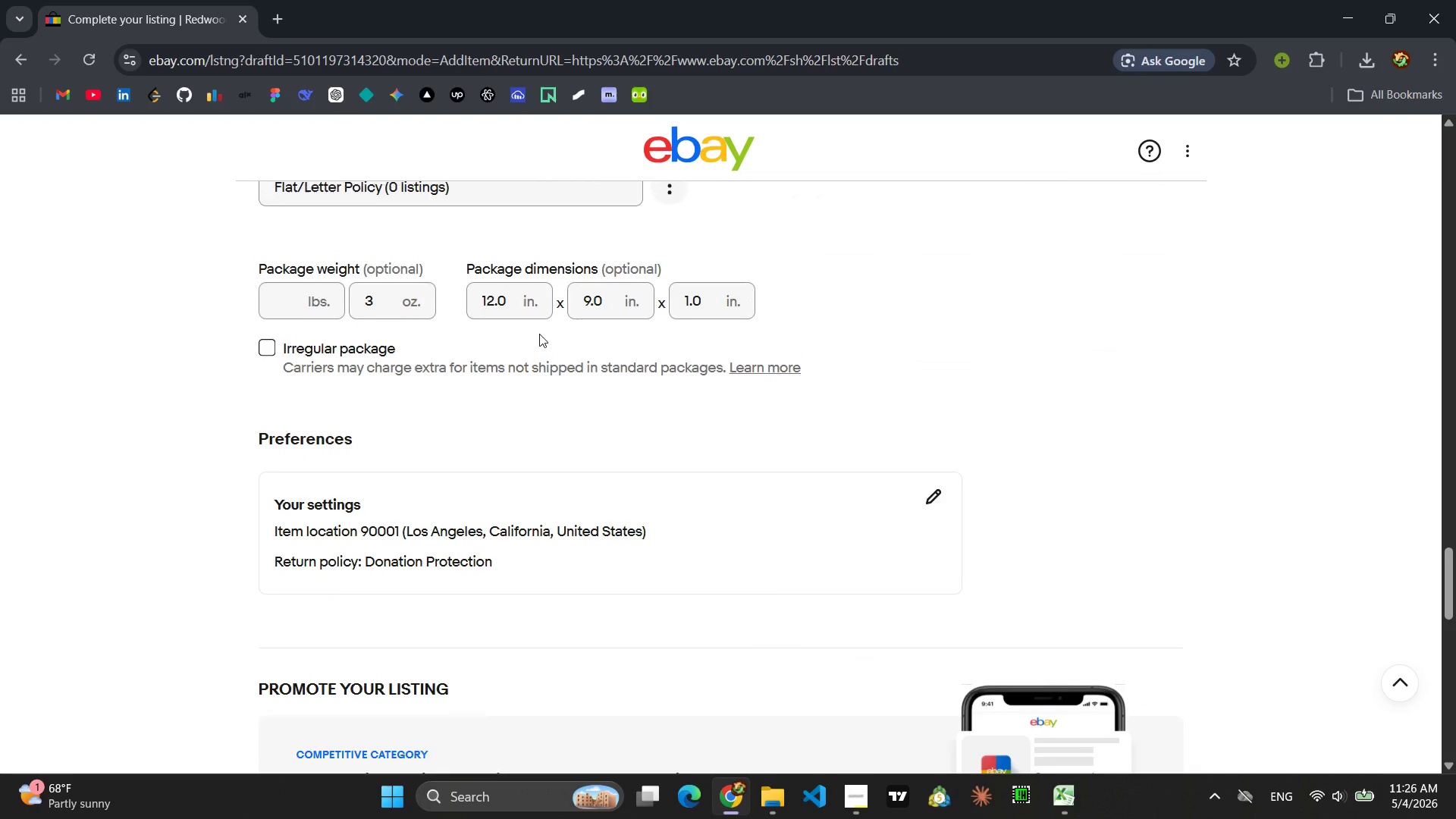 
scroll: coordinate [539, 334], scroll_direction: up, amount: 1.0
 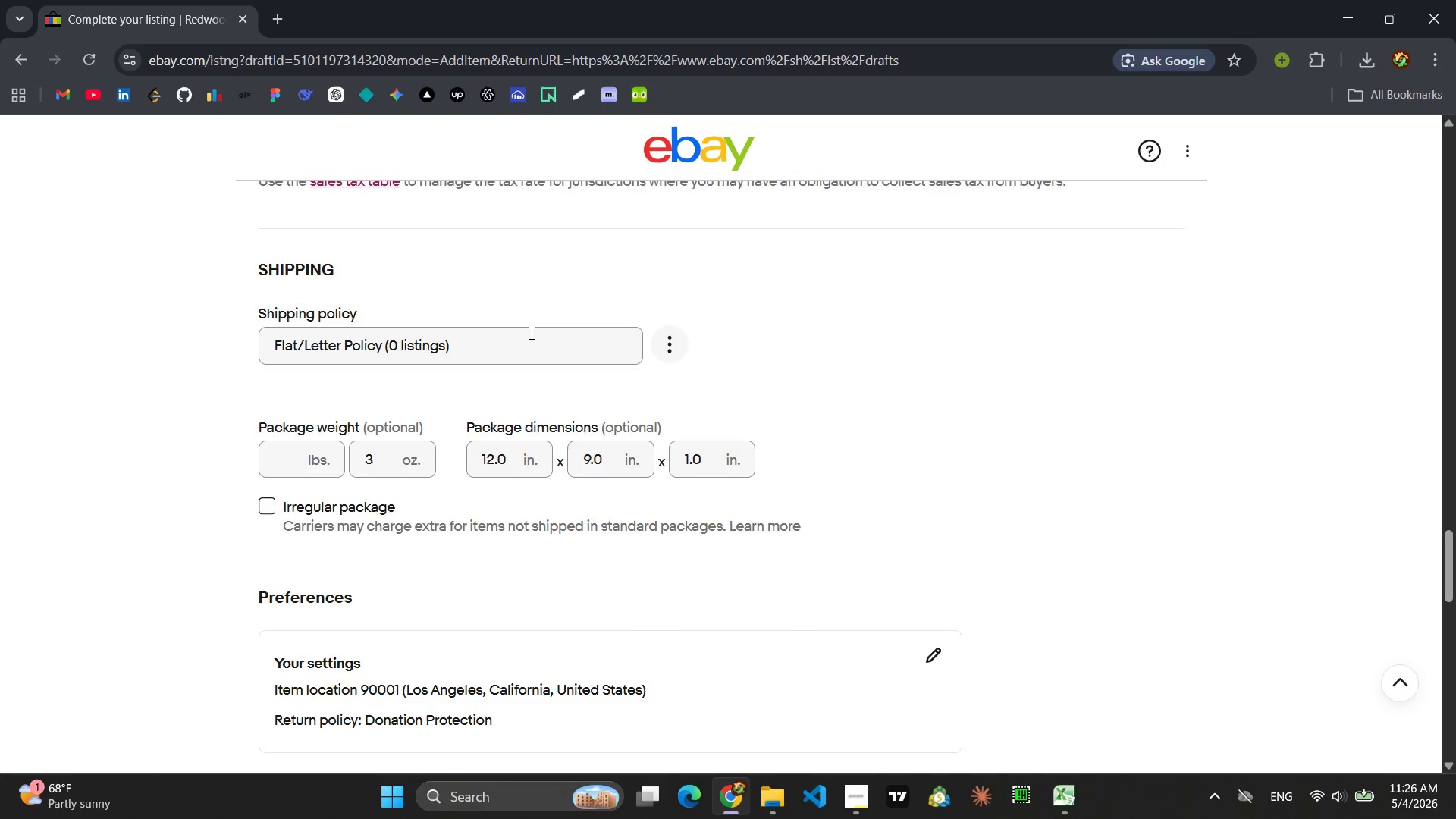 
wait(5.42)
 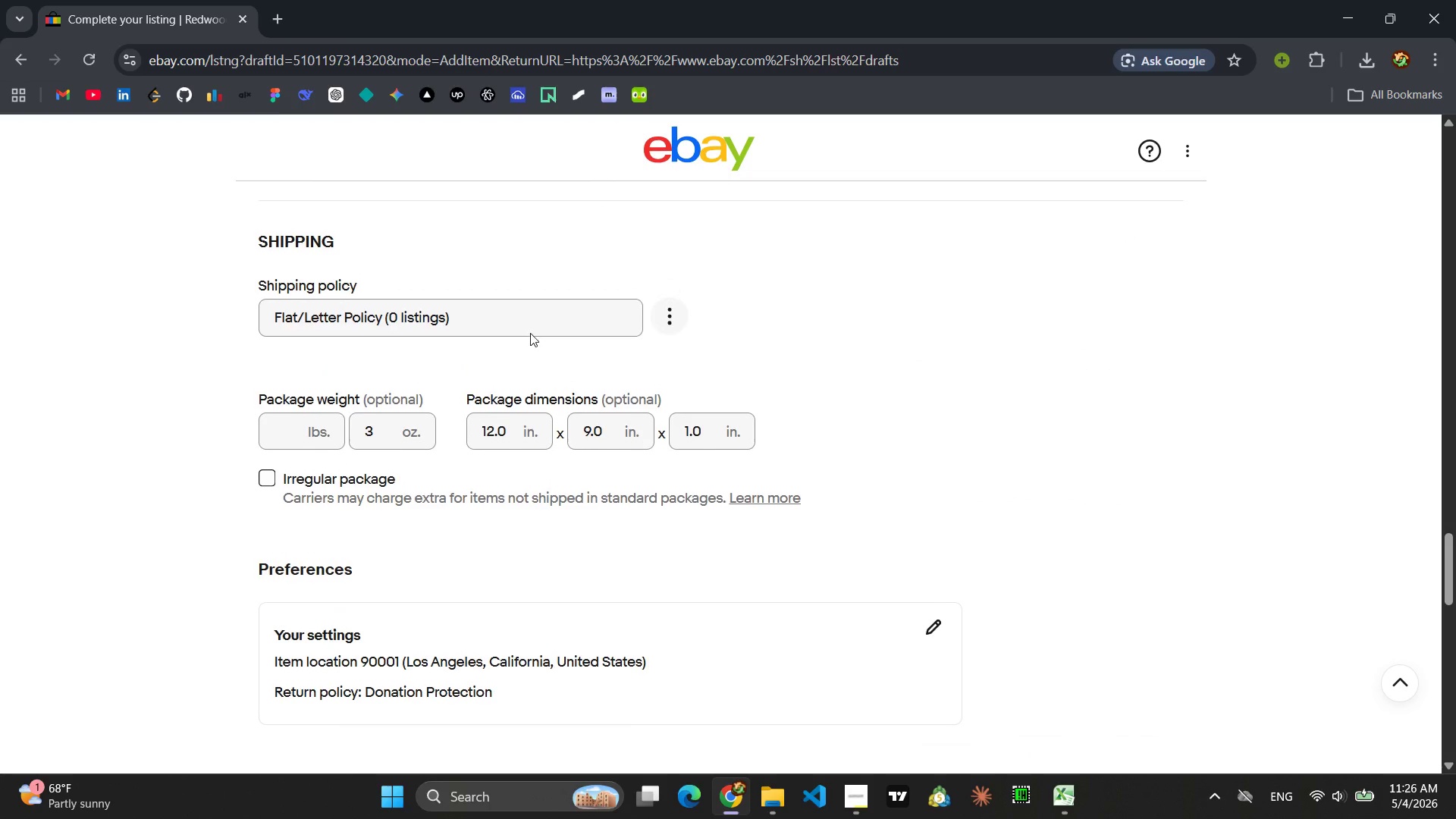 
key(Meta+Shift+ShiftLeft)
 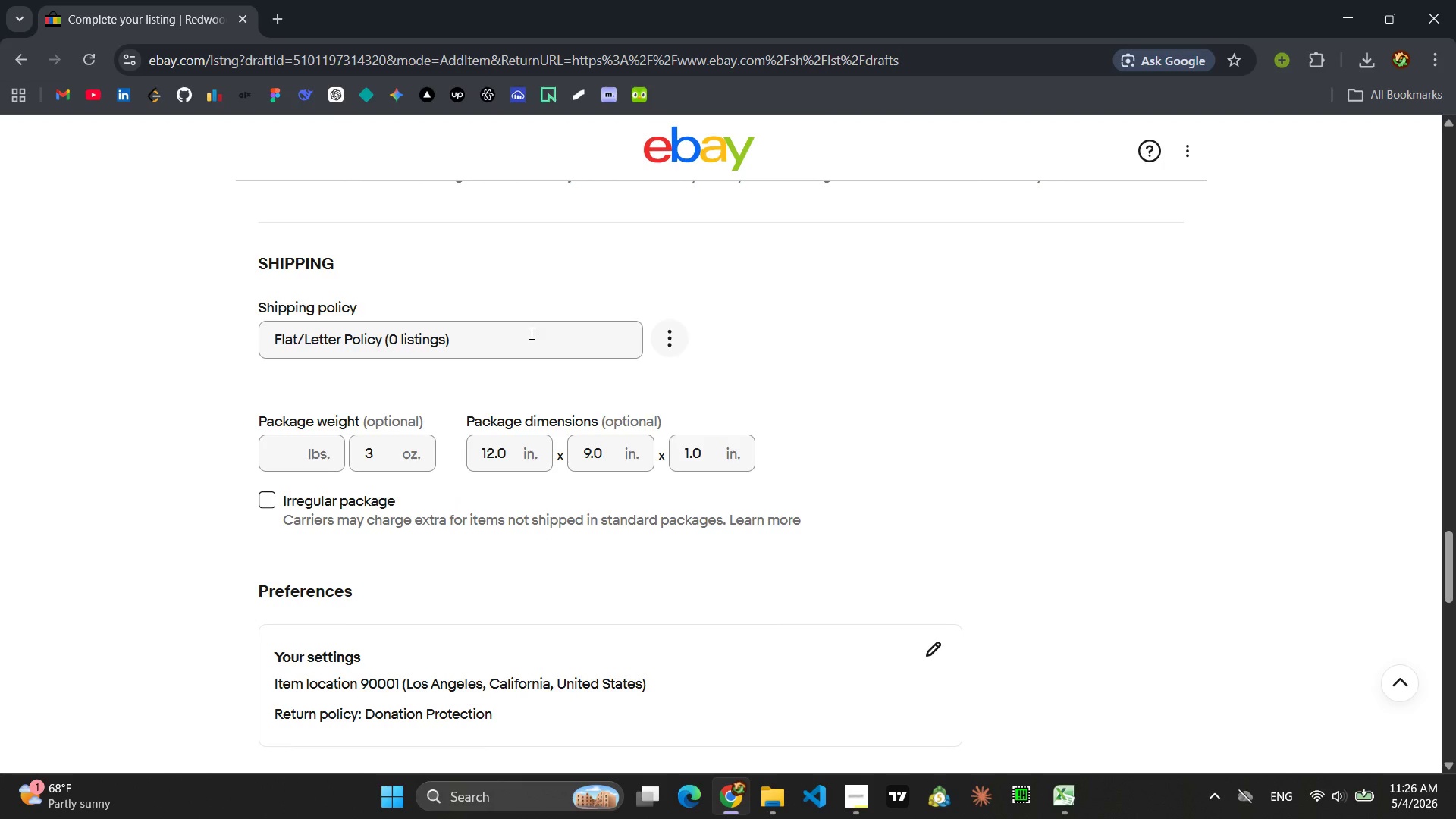 
key(Meta+Shift+S)
 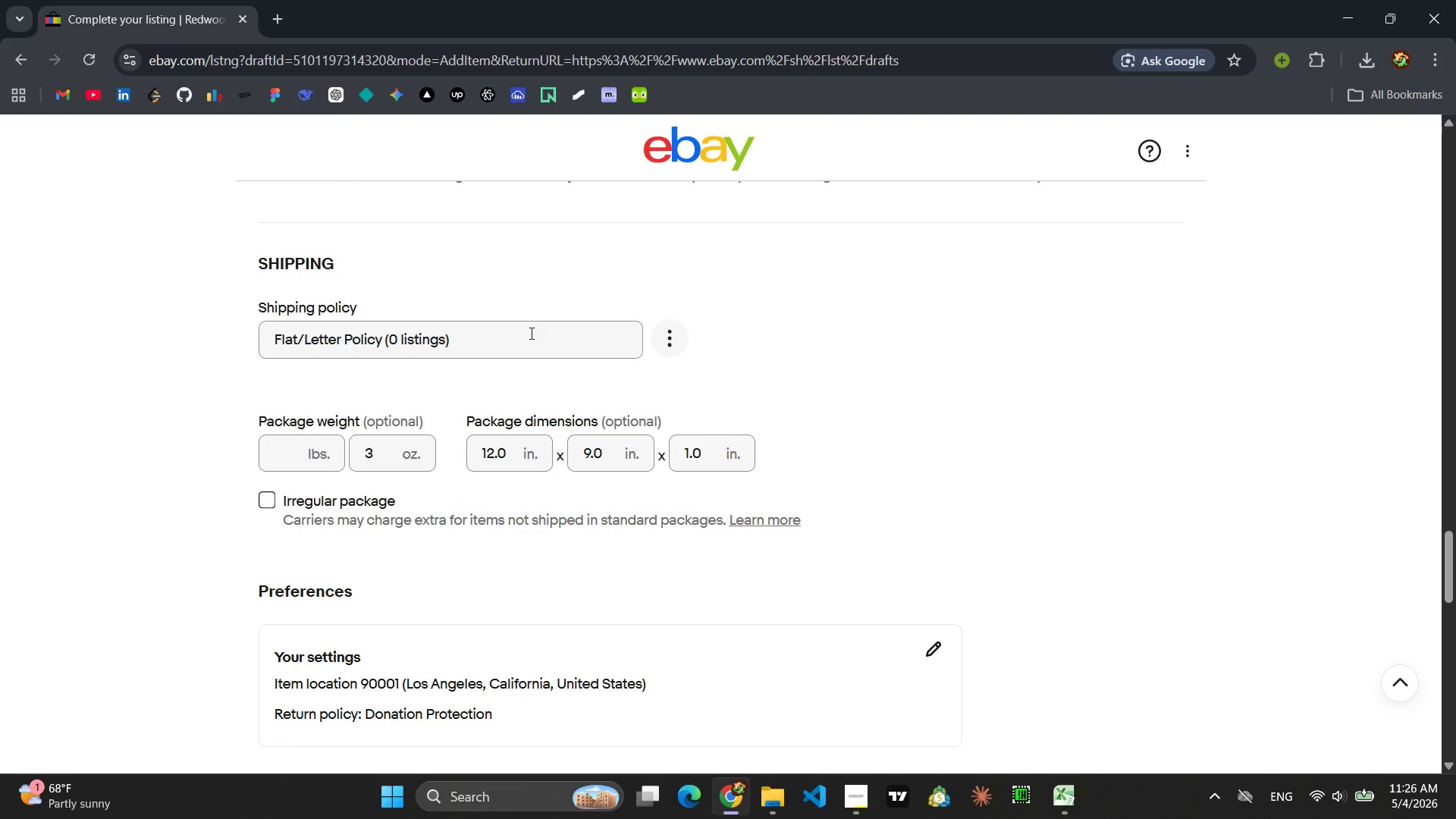 
left_click_drag(start_coordinate=[229, 221], to_coordinate=[1188, 764])
 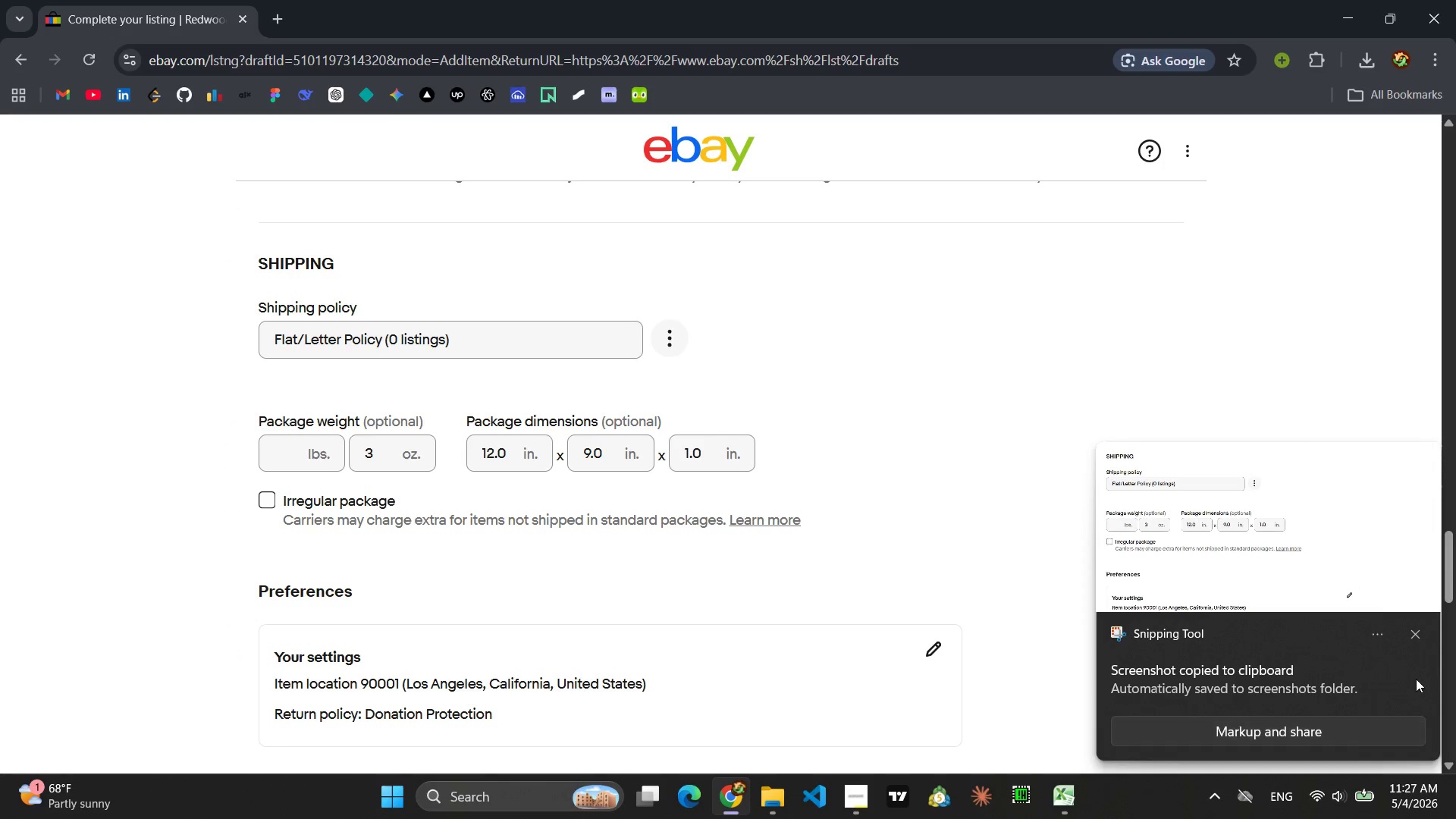 
left_click([1417, 638])
 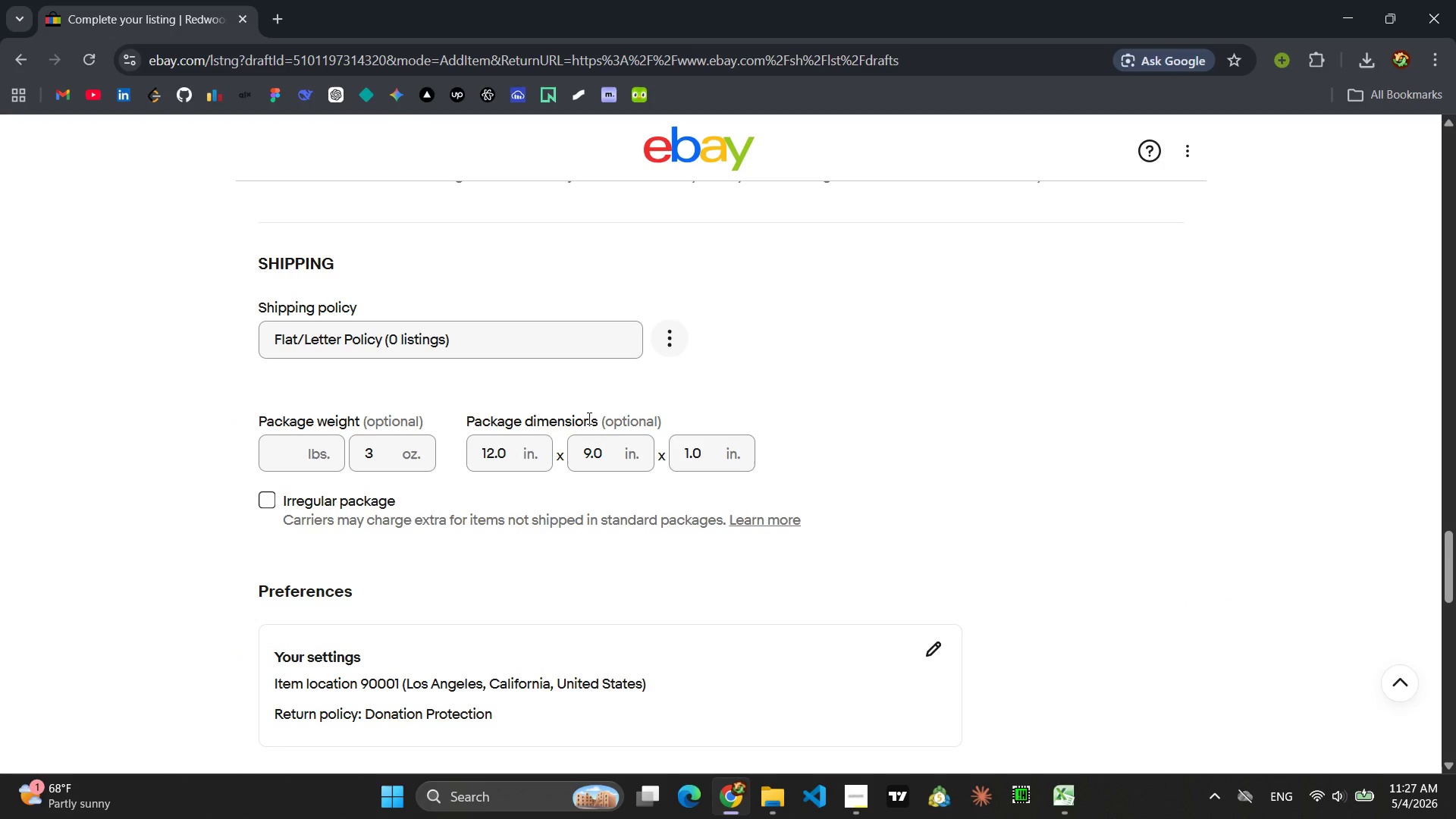 
scroll: coordinate [588, 418], scroll_direction: up, amount: 2.0
 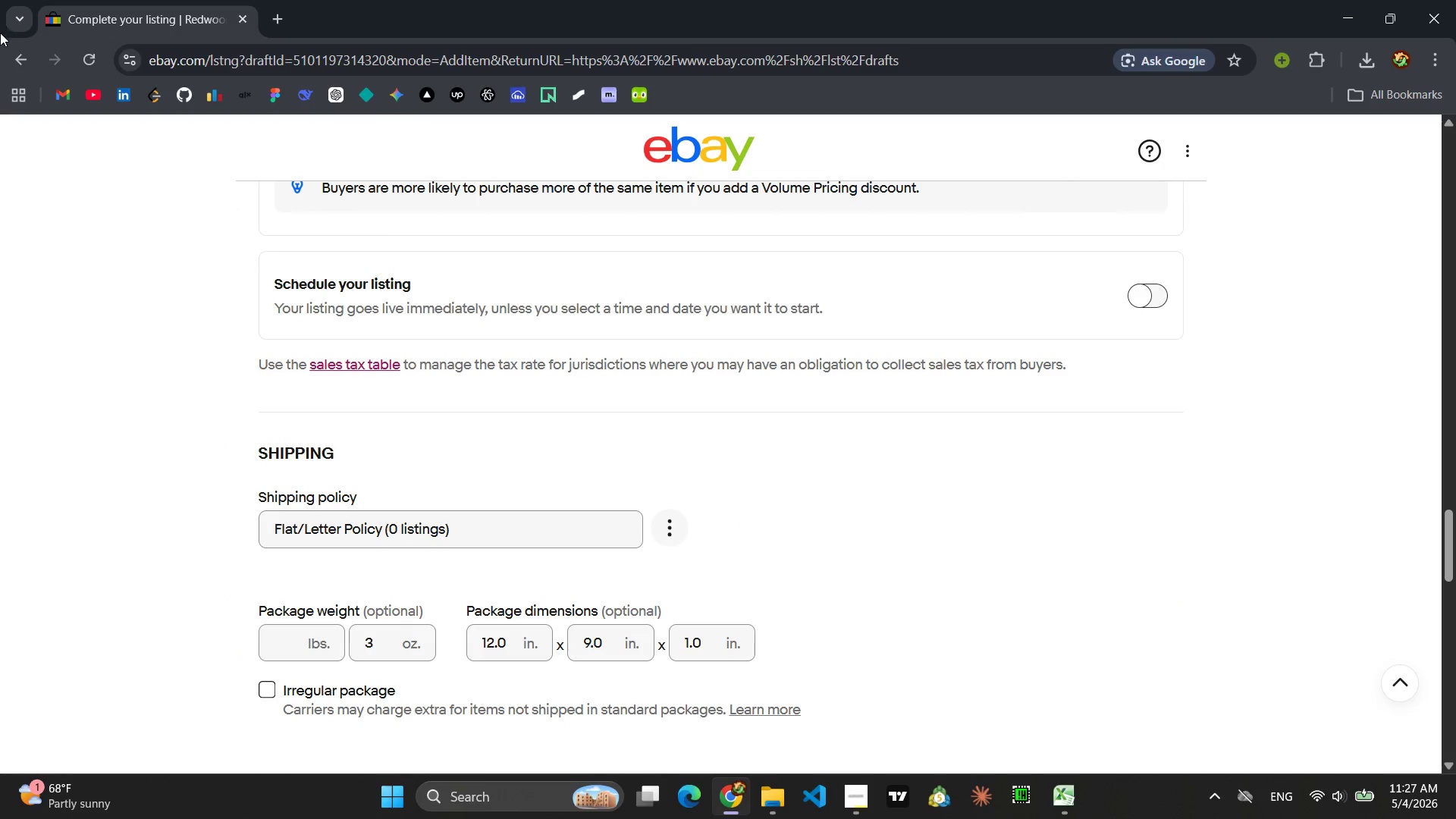 
left_click([15, 58])
 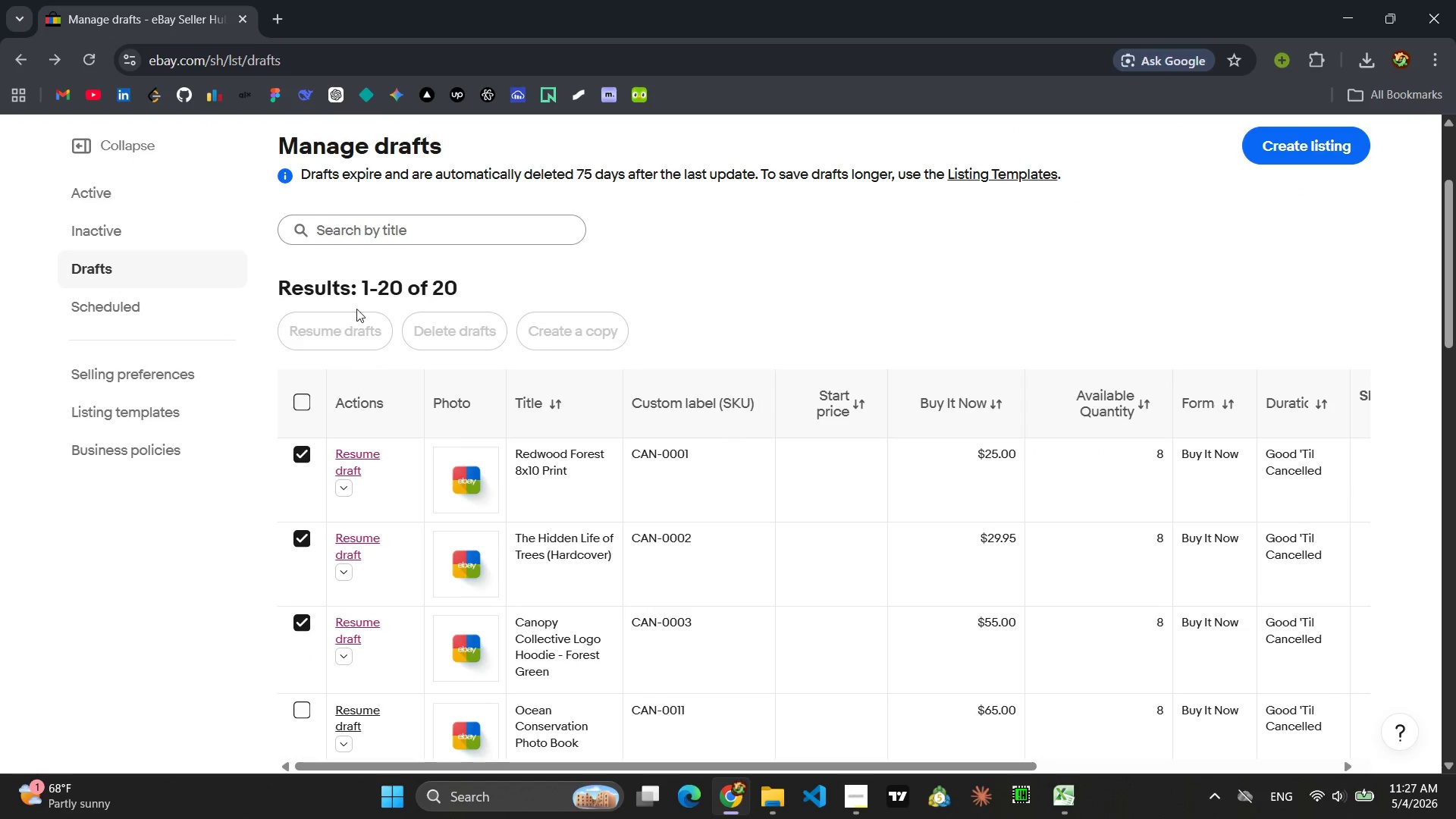 
left_click([297, 457])
 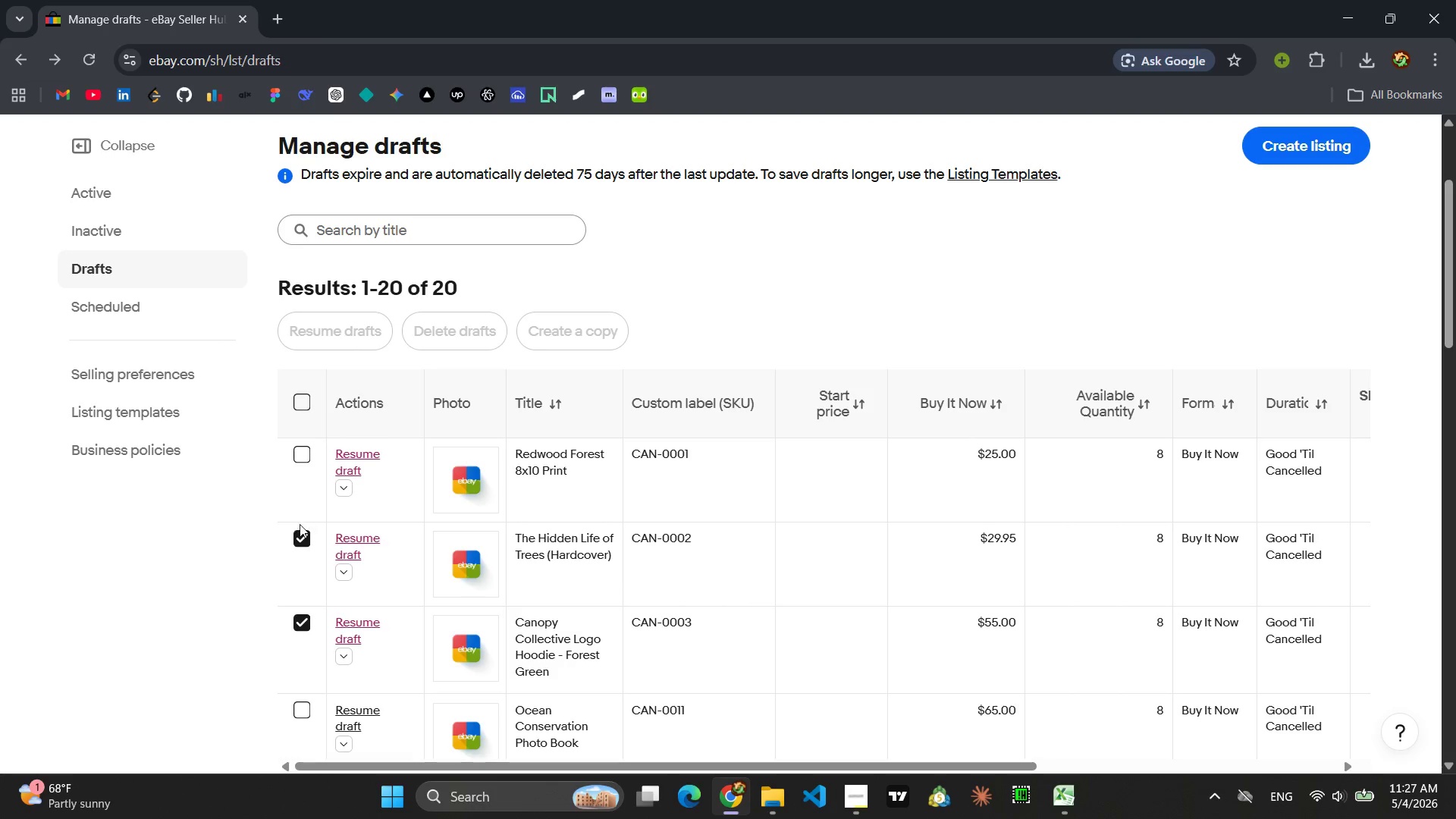 
left_click([301, 532])
 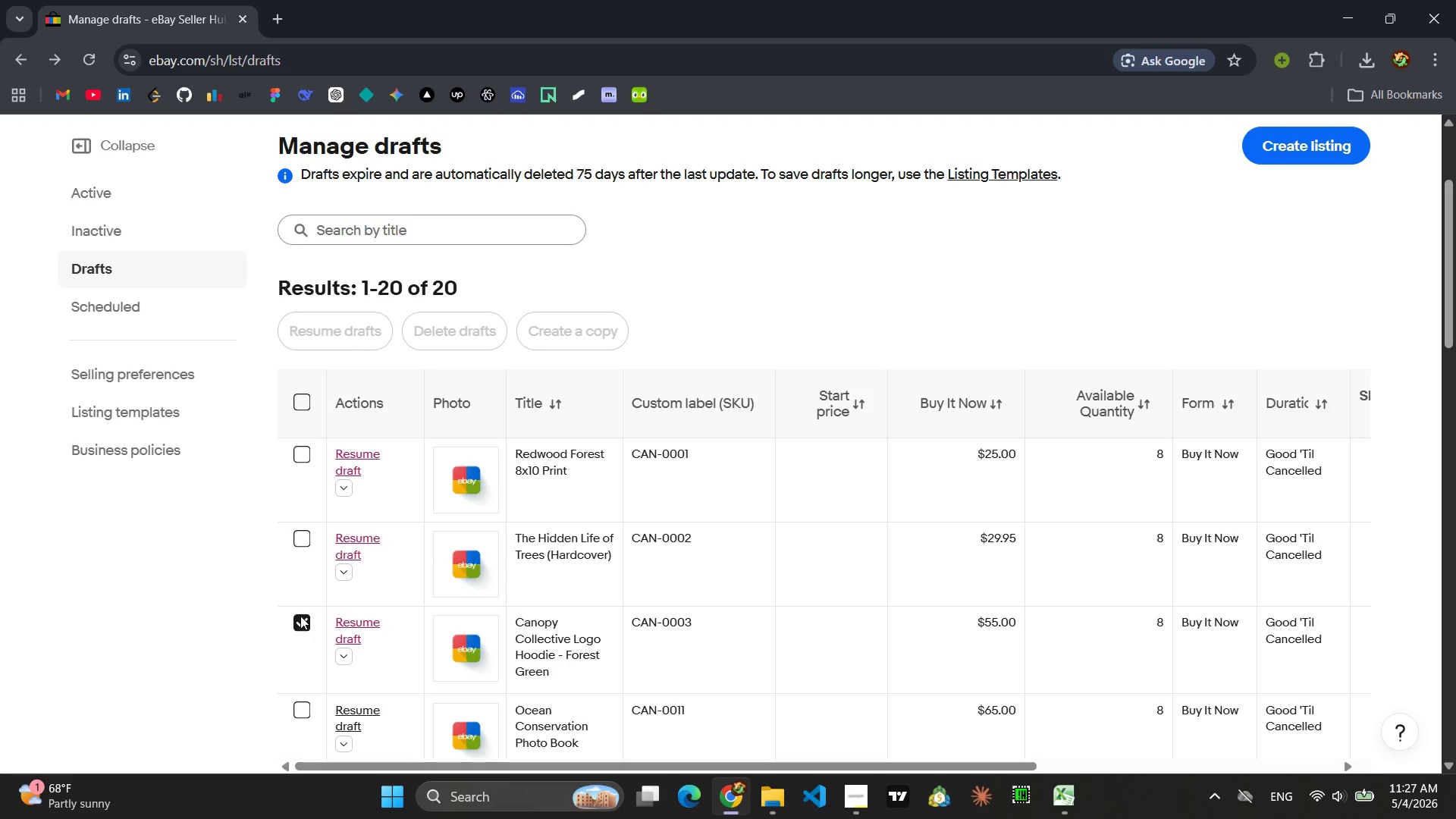 
left_click([301, 625])
 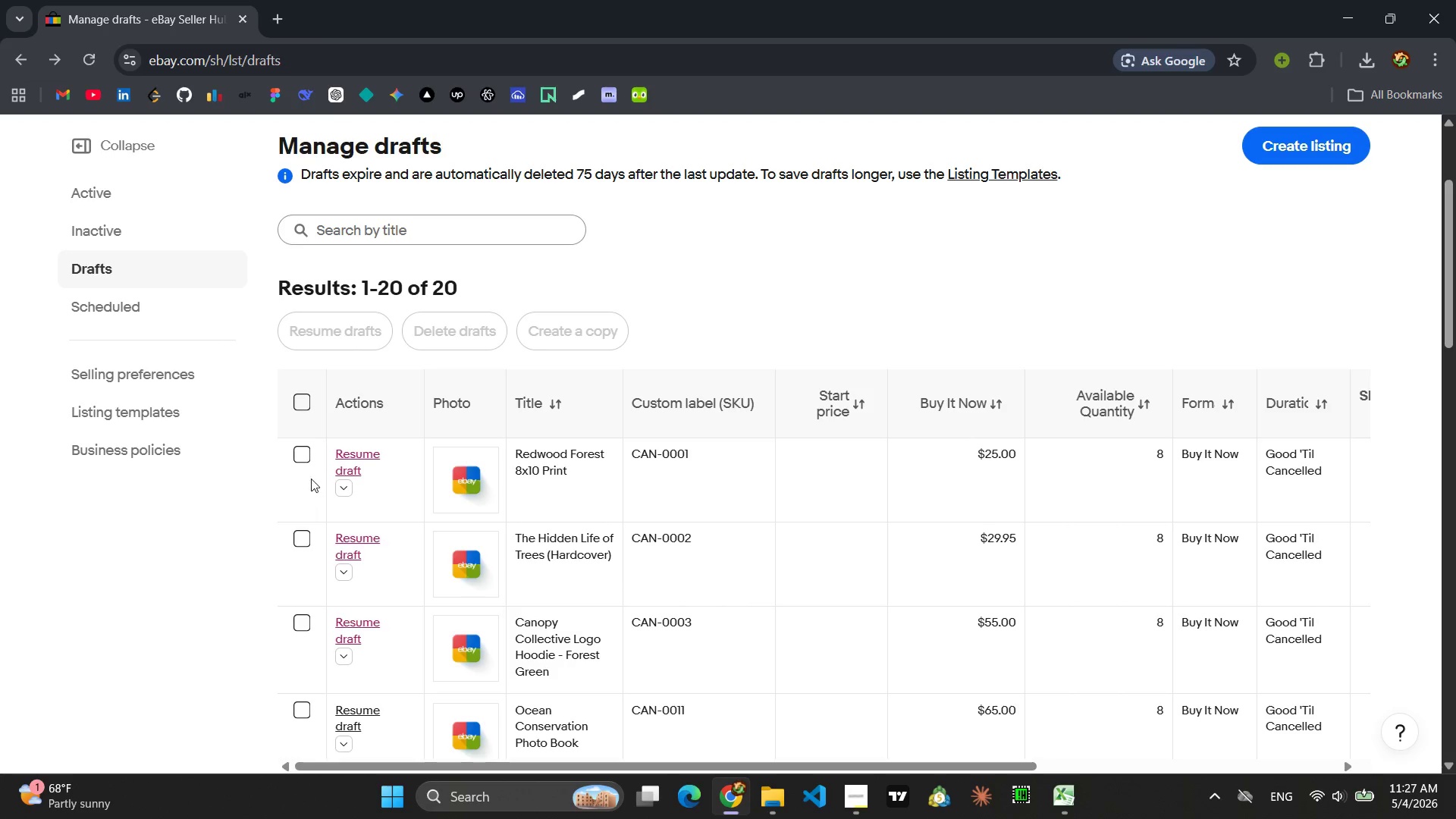 
left_click([295, 448])
 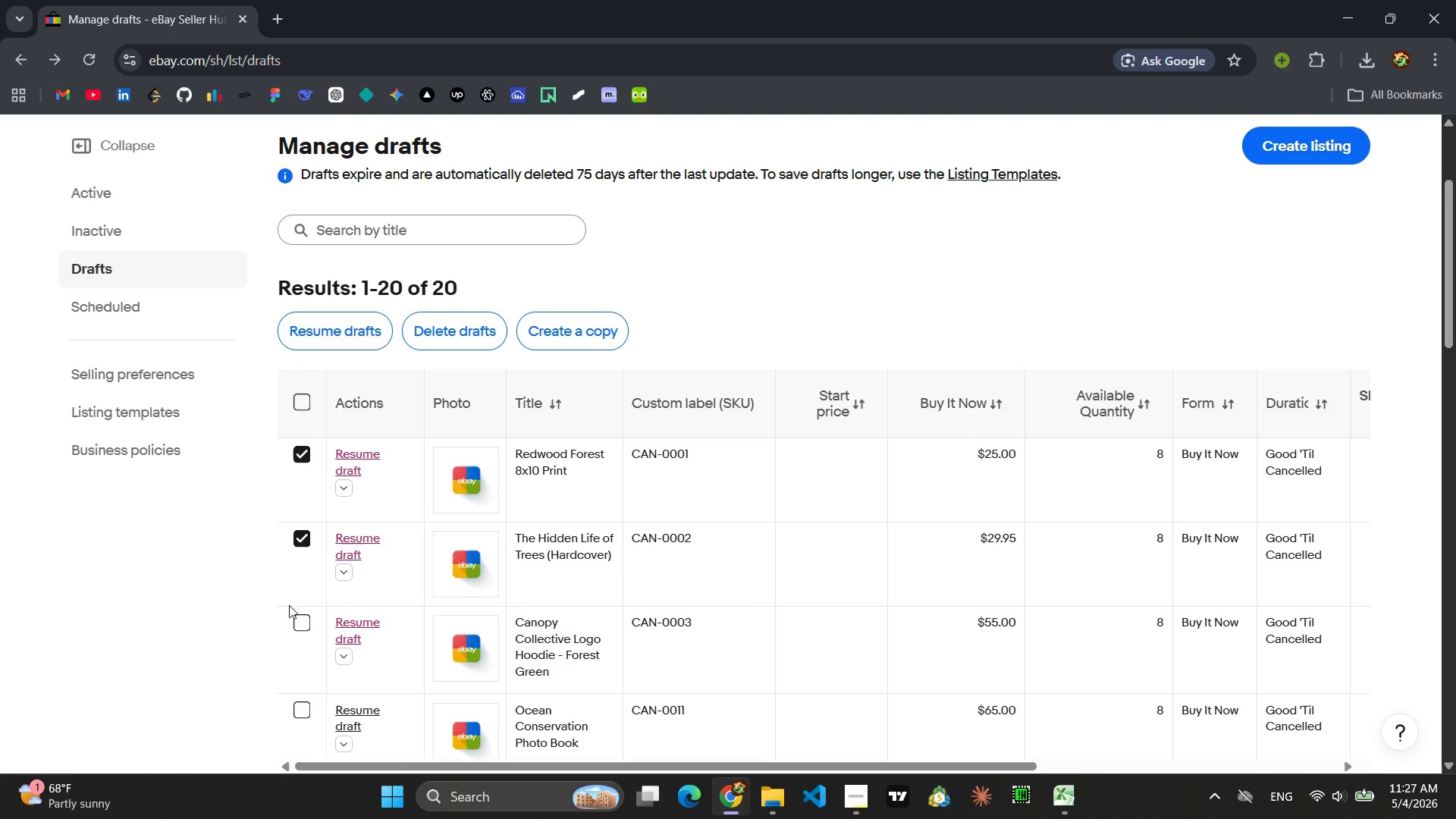 
left_click([306, 624])
 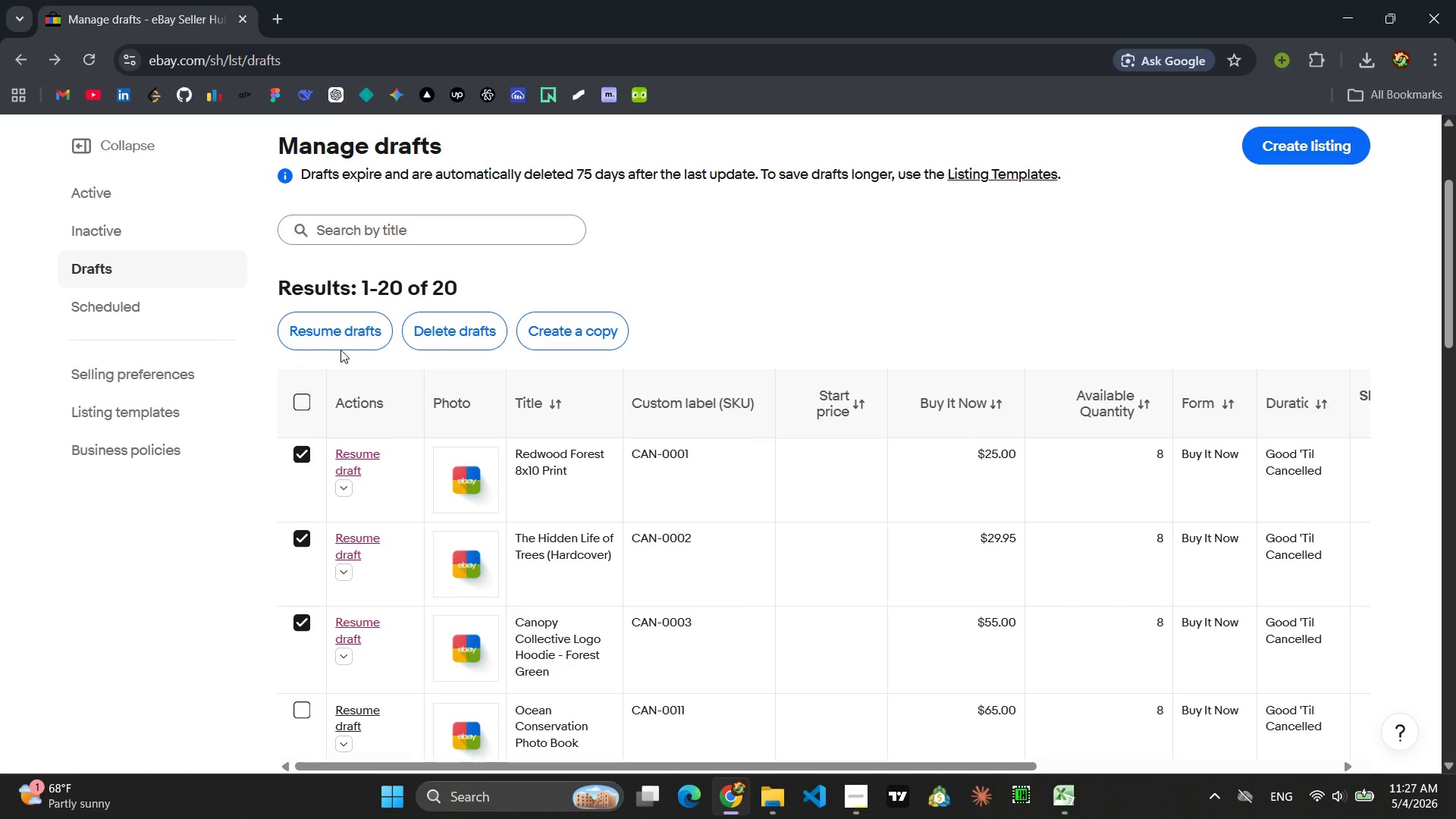 
left_click([340, 337])
 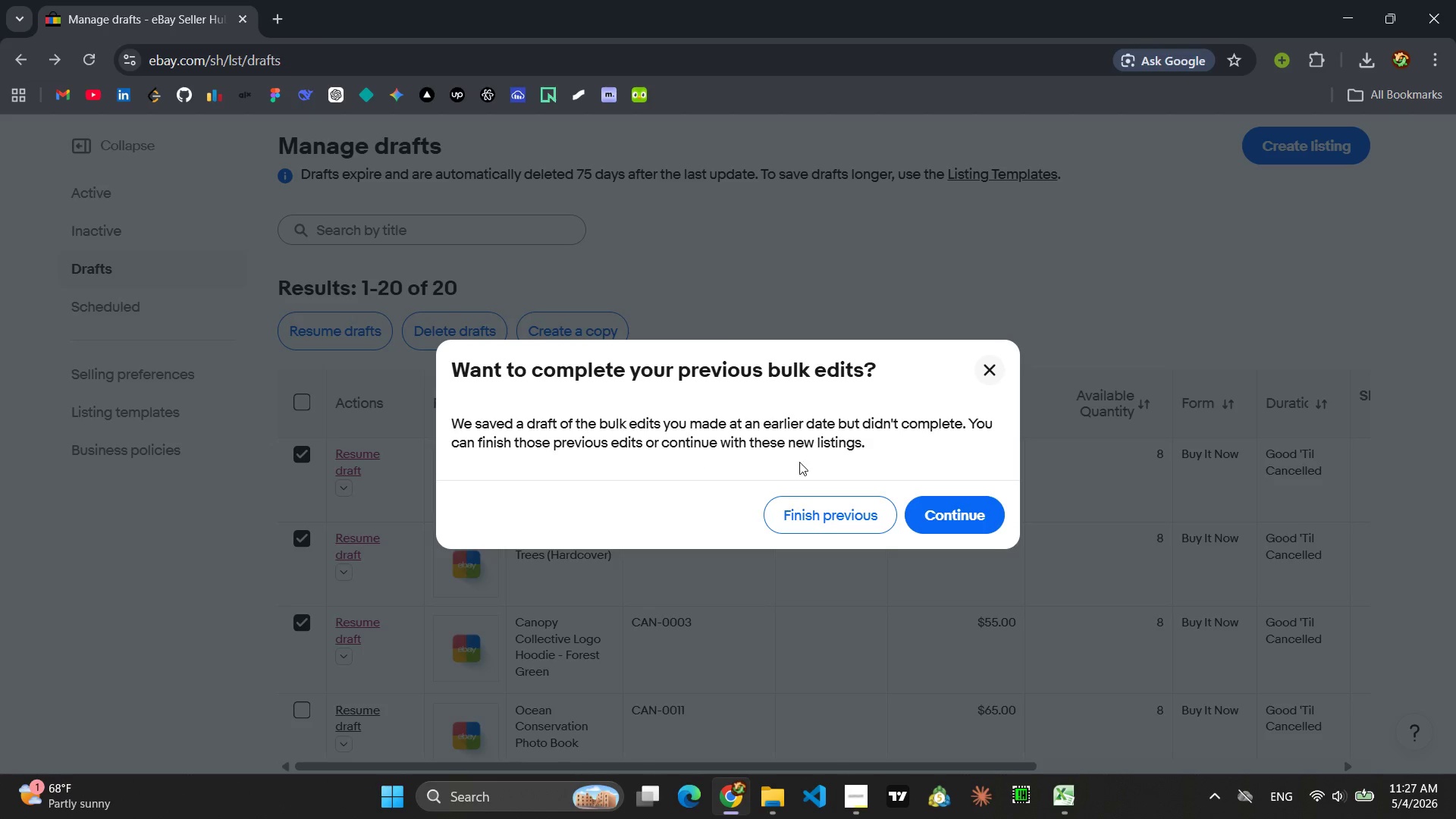 
left_click([960, 524])
 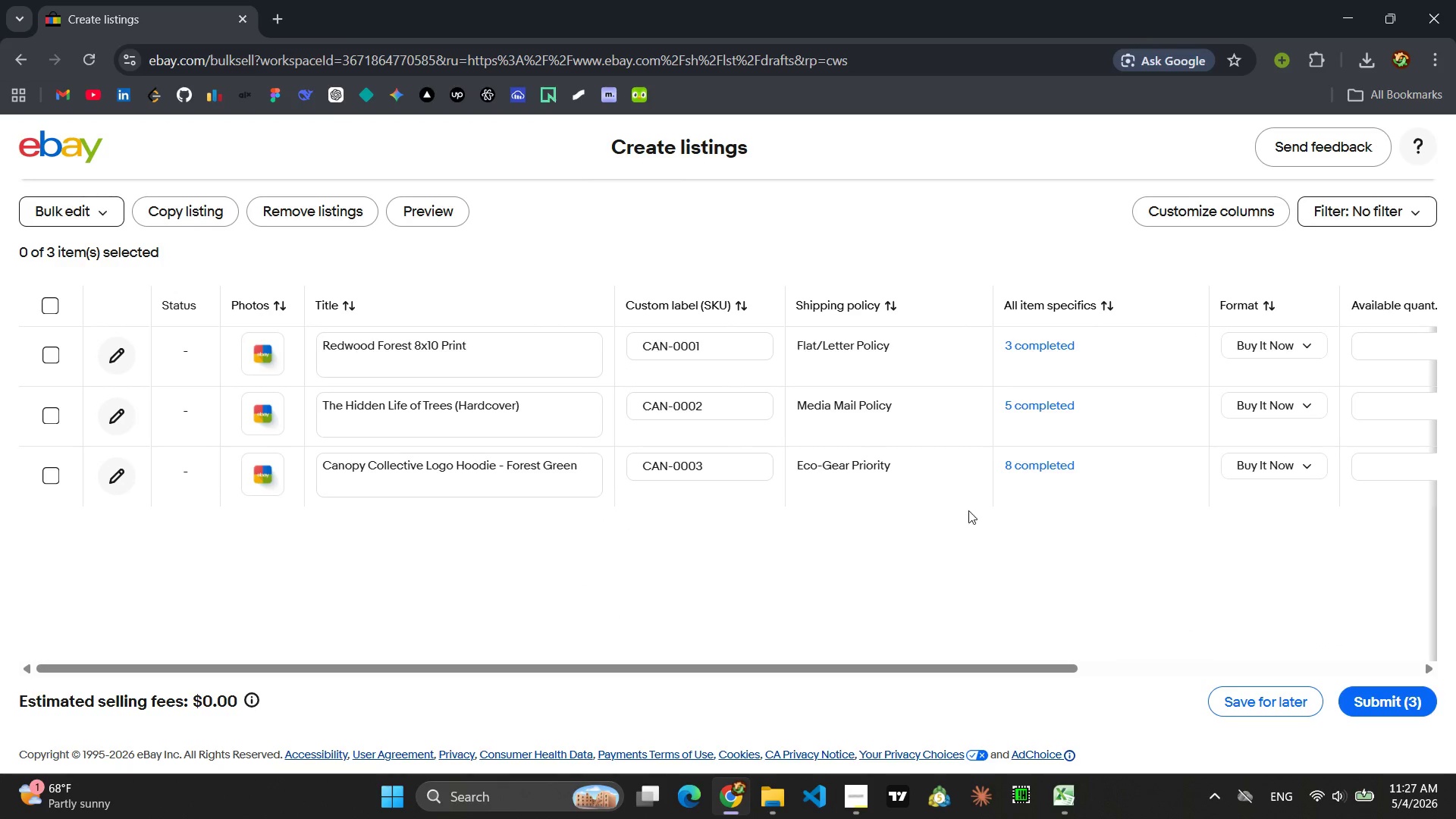 
wait(5.12)
 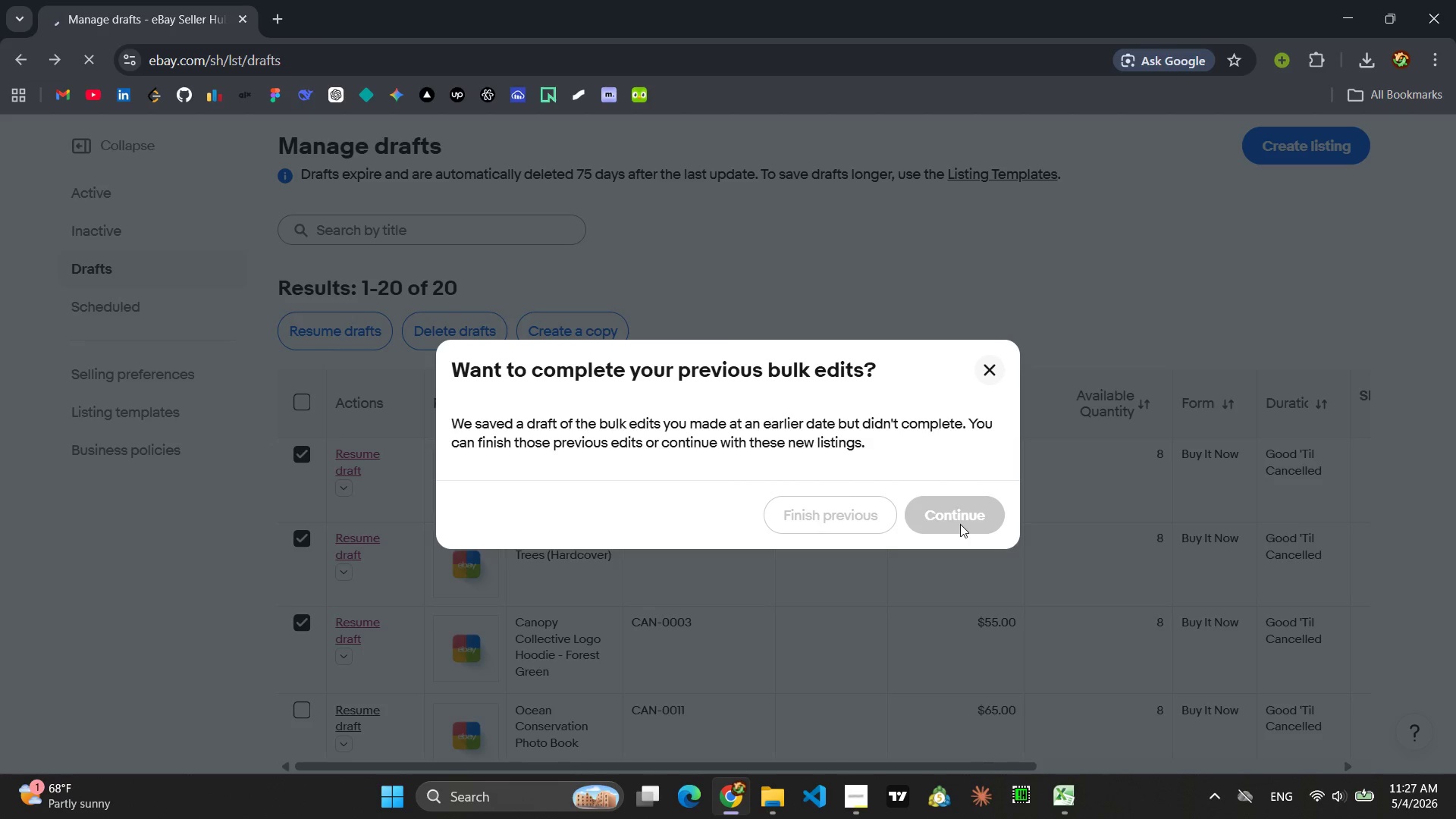 
left_click([114, 413])
 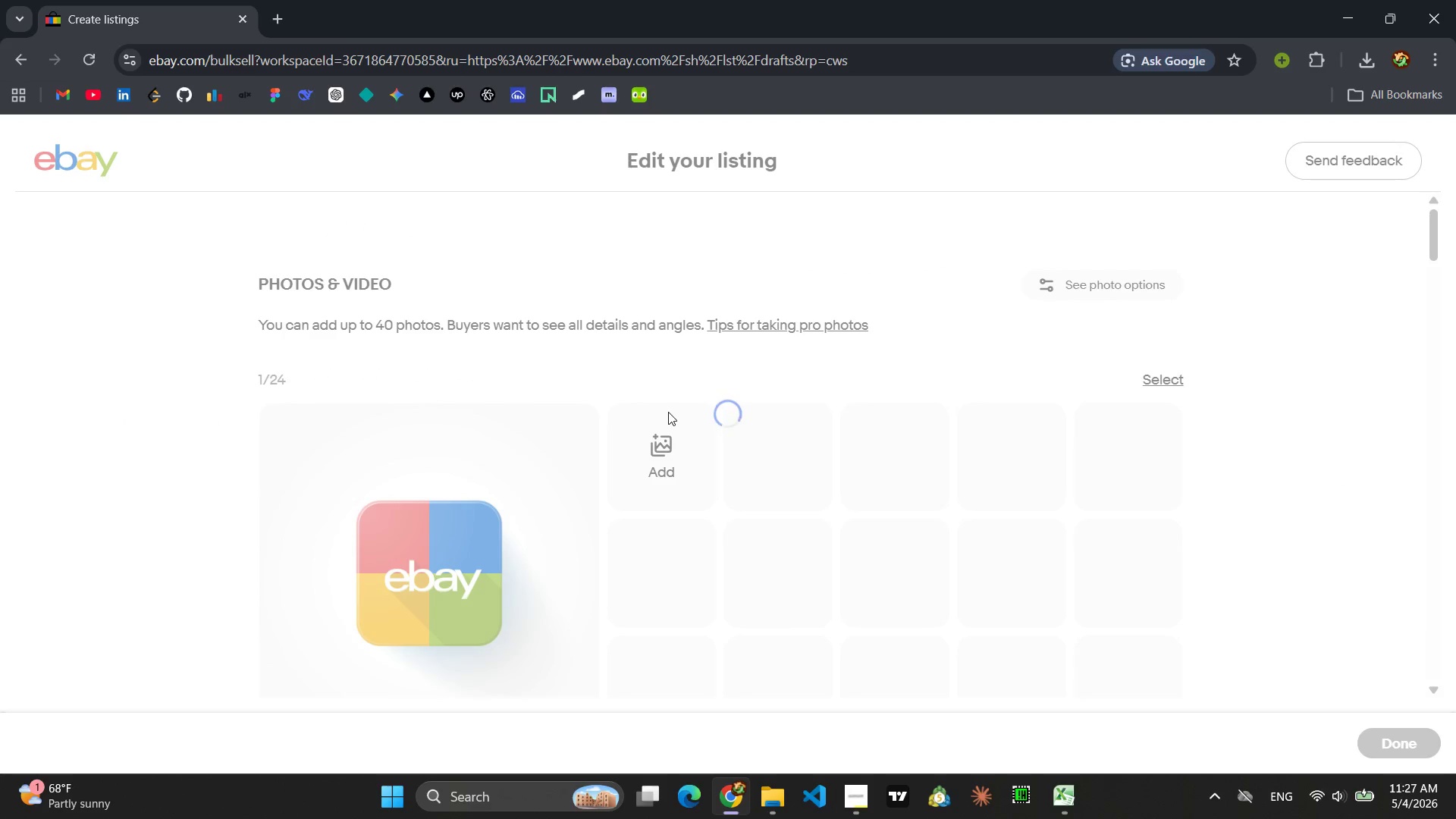 
scroll: coordinate [668, 412], scroll_direction: down, amount: 8.0
 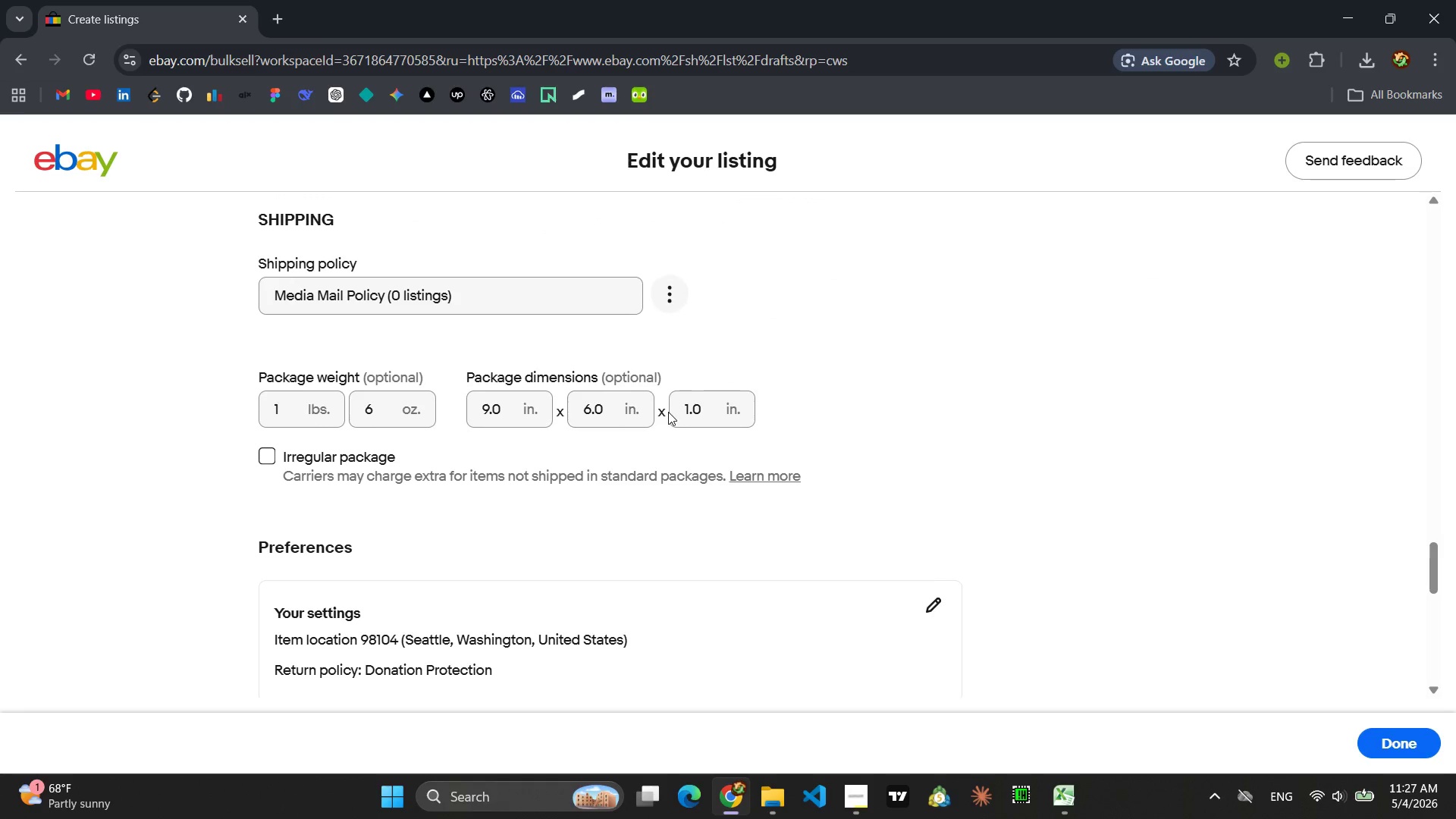 
key(Meta+Shift+ShiftLeft)
 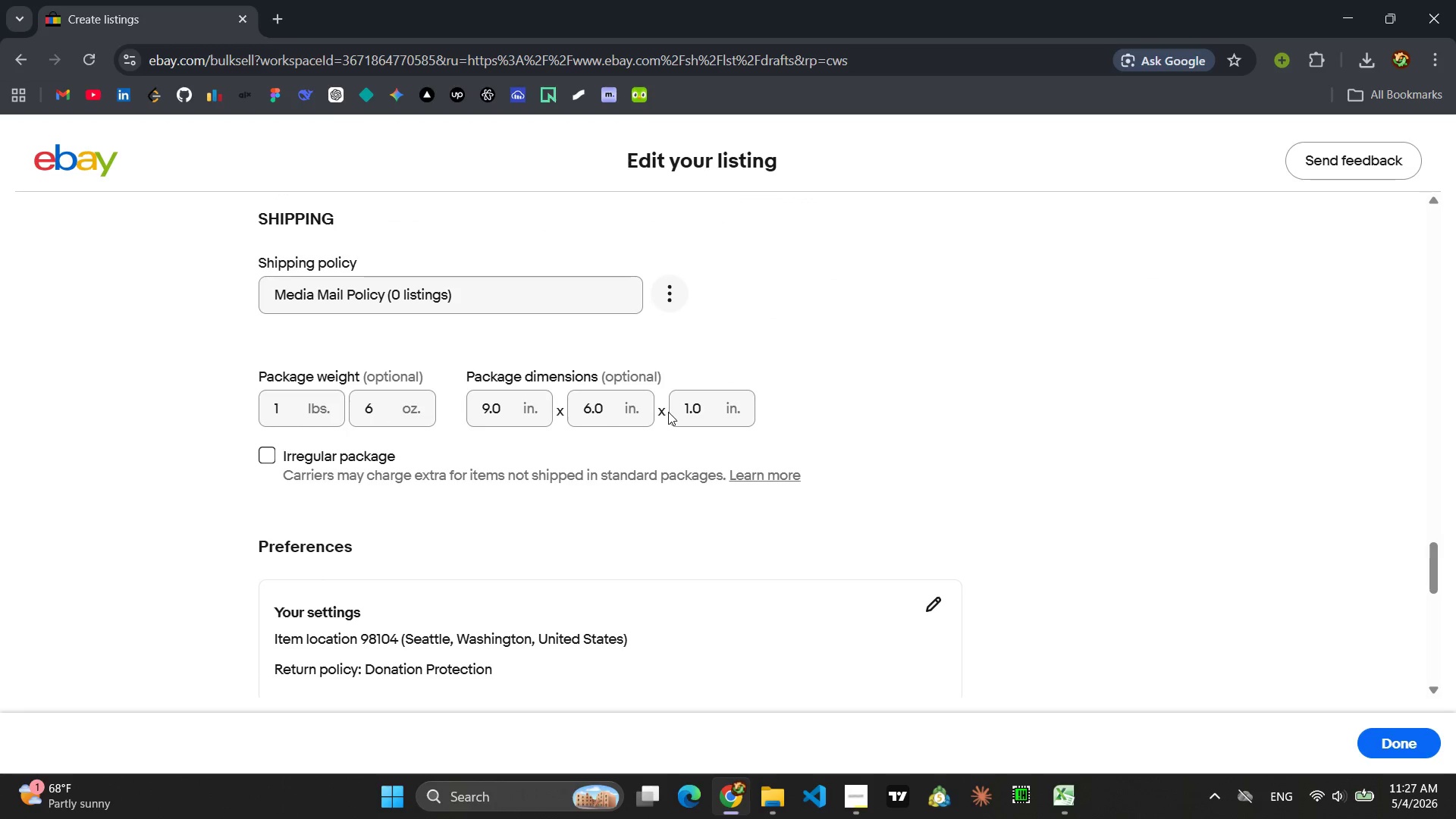 
key(Meta+Shift+S)
 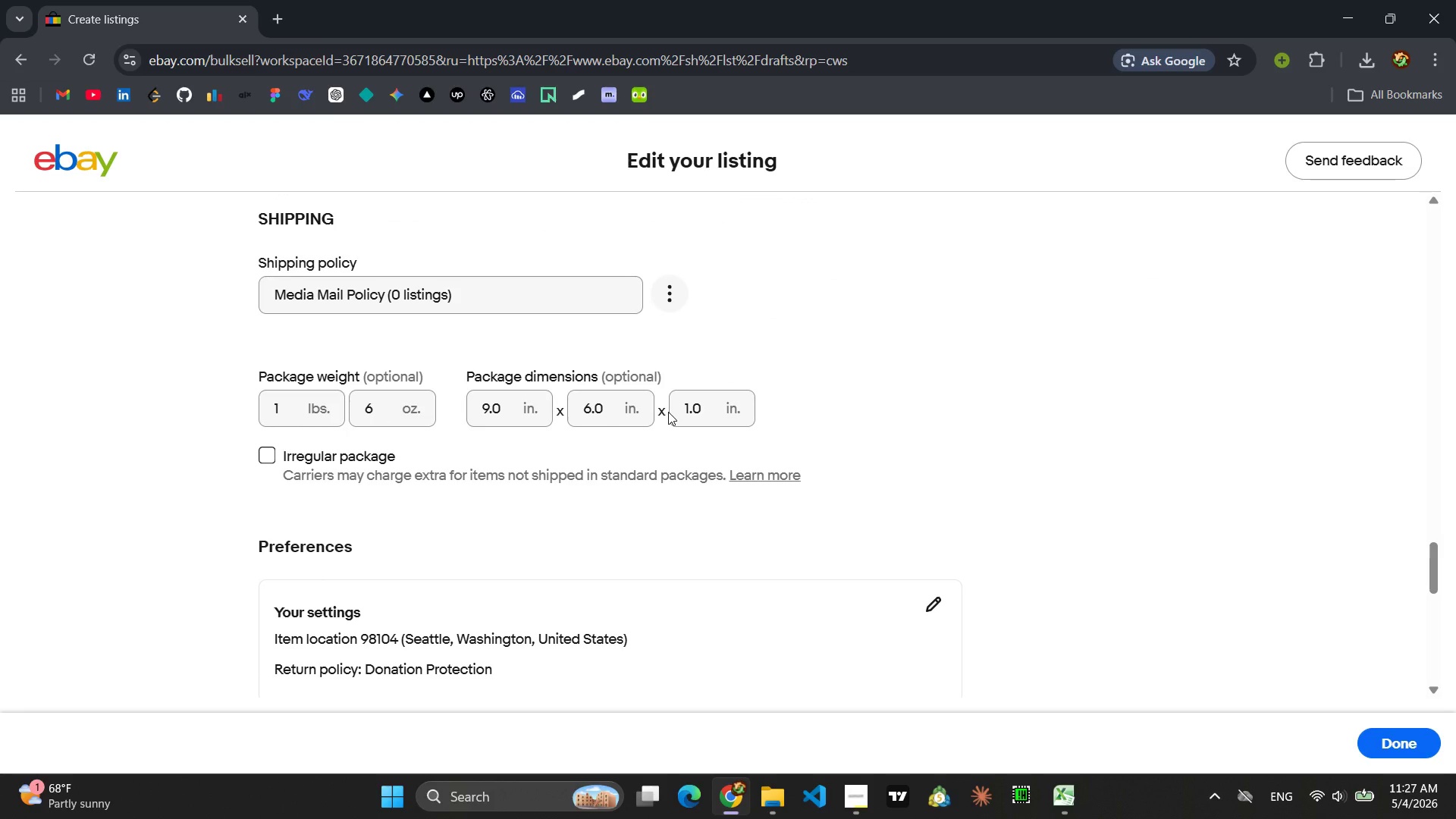 
left_click_drag(start_coordinate=[181, 191], to_coordinate=[1191, 712])
 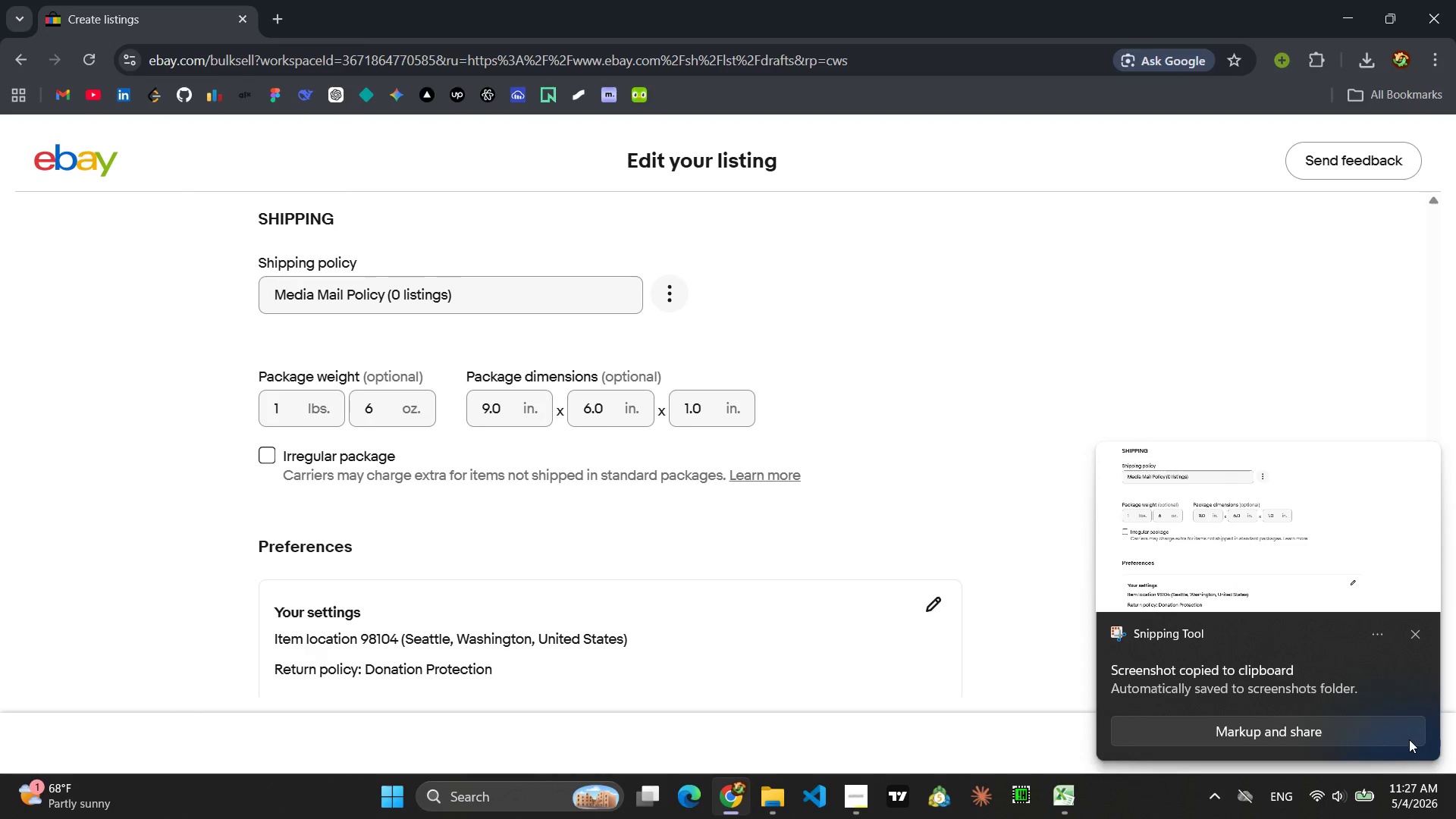 
left_click([1417, 626])
 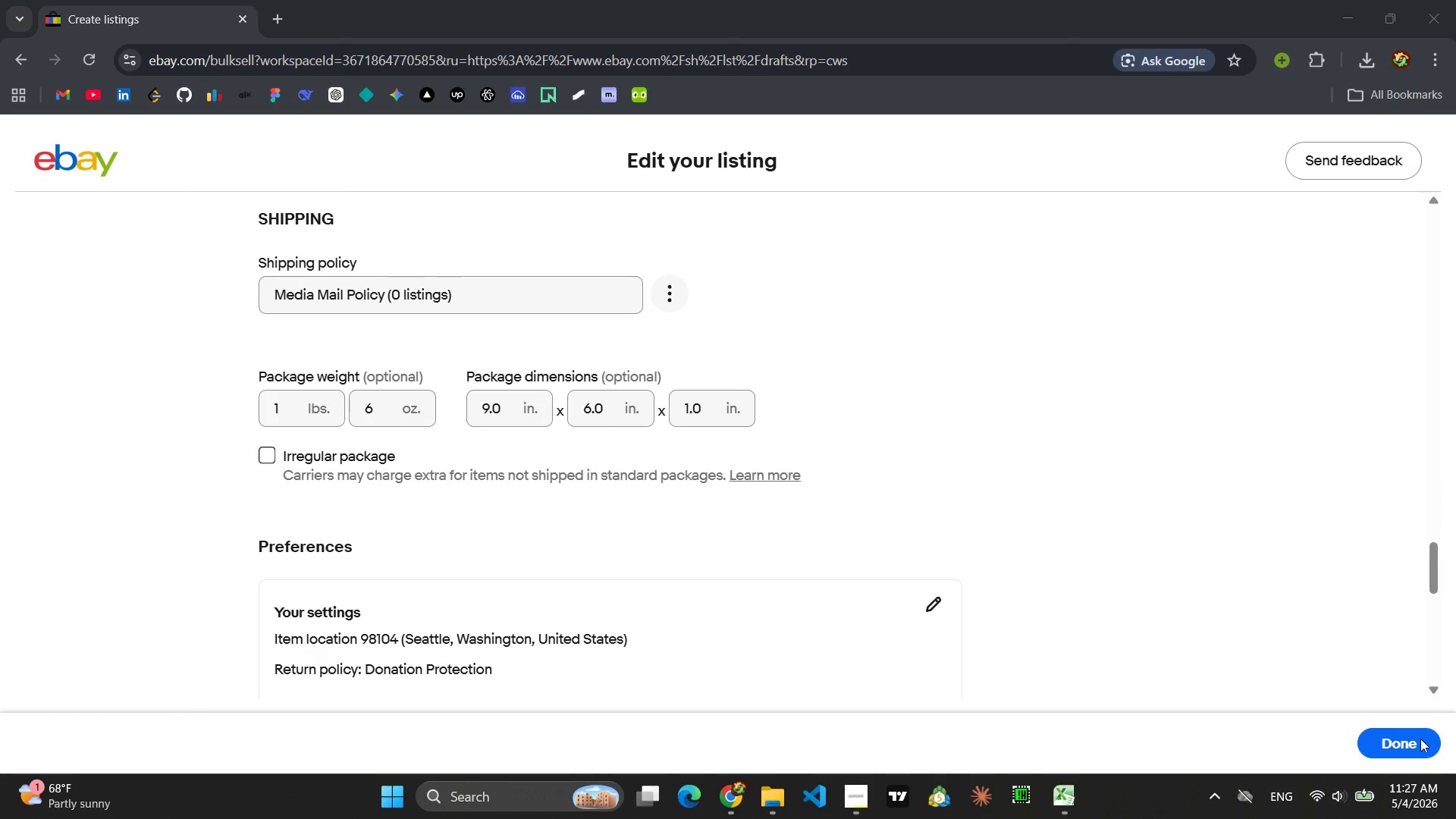 
left_click([1420, 739])
 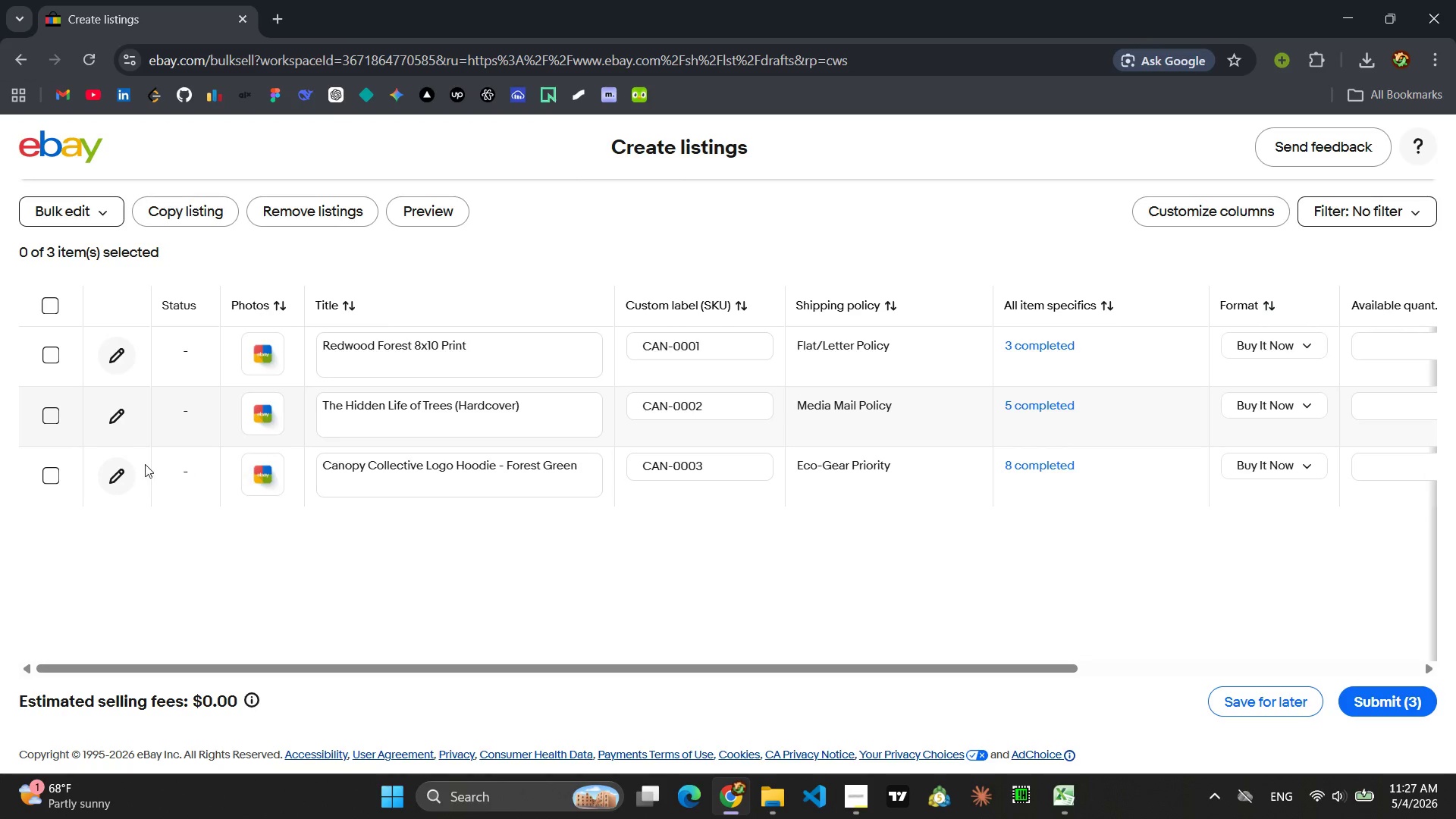 
left_click([112, 472])
 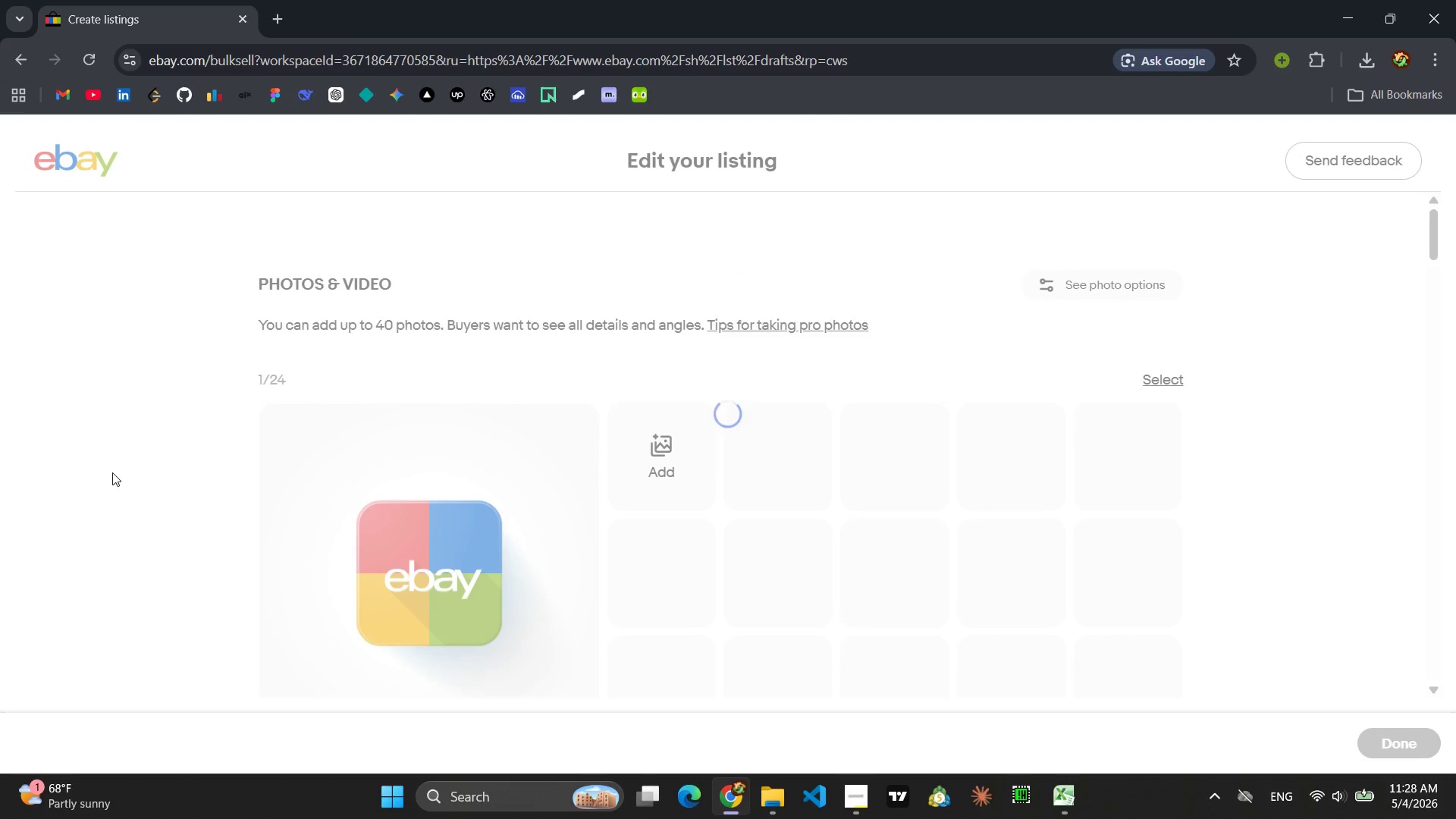 
scroll: coordinate [693, 373], scroll_direction: down, amount: 12.0
 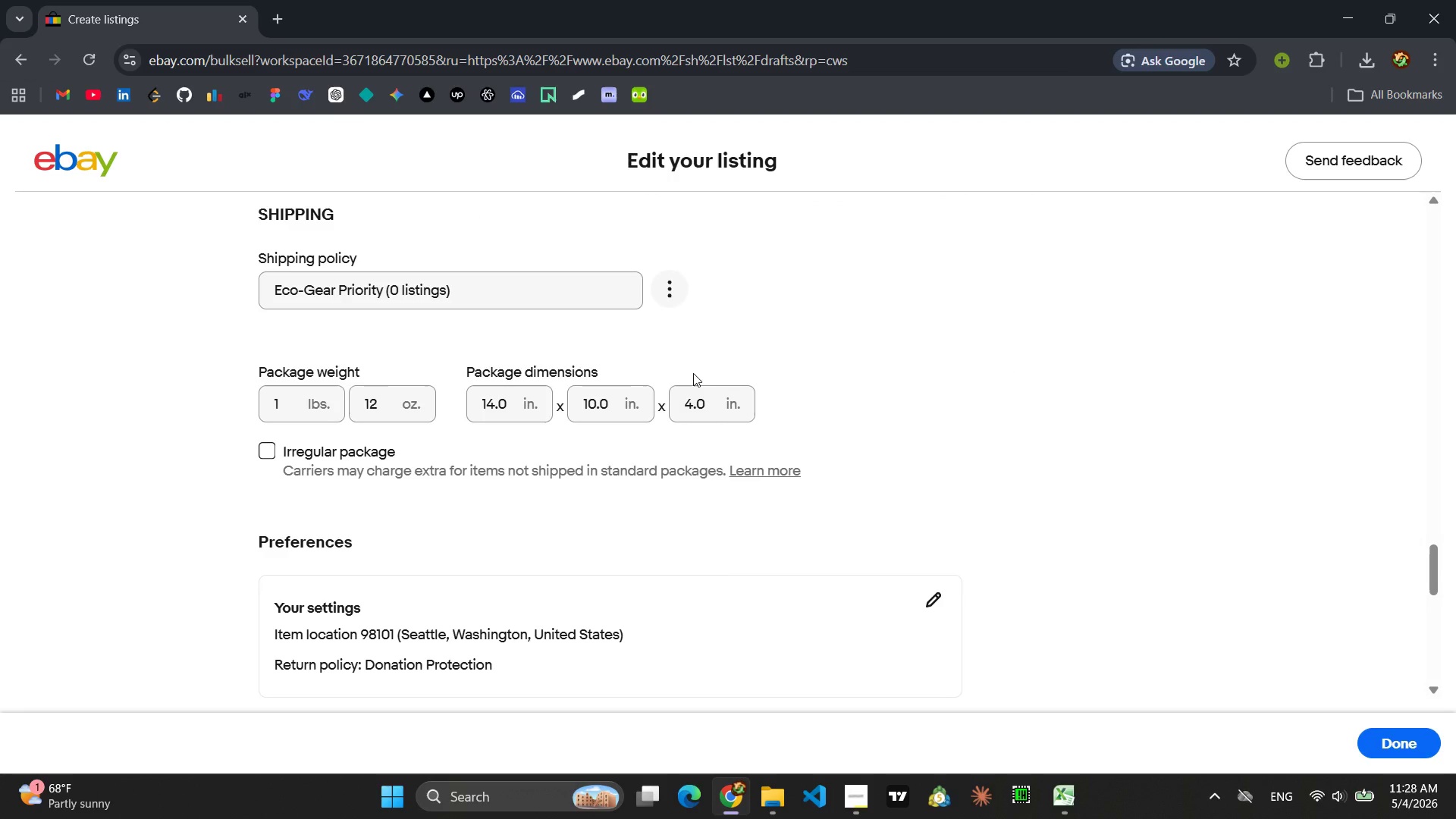 
key(Meta+MetaLeft)
 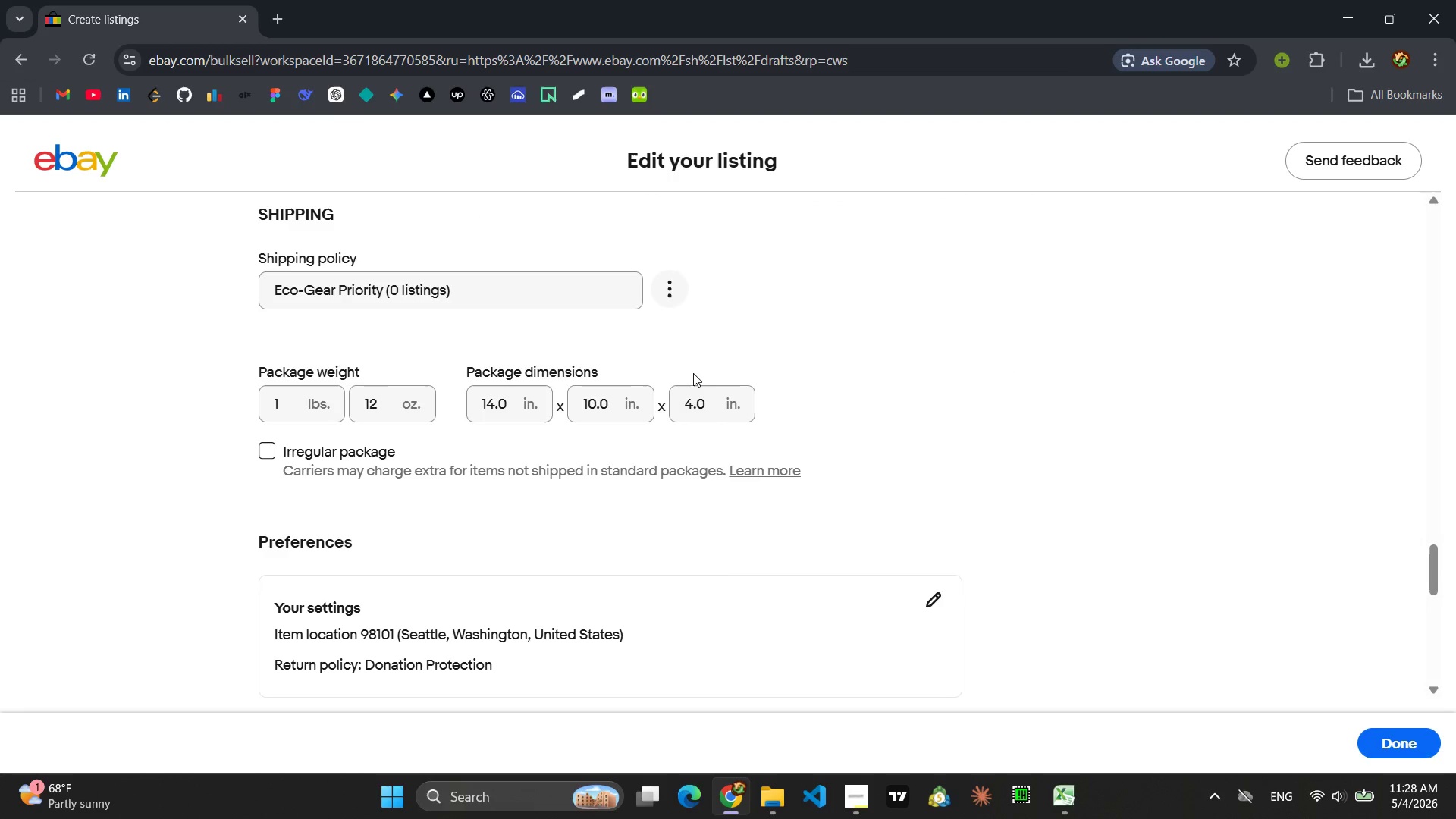 
key(Meta+Shift+ShiftLeft)
 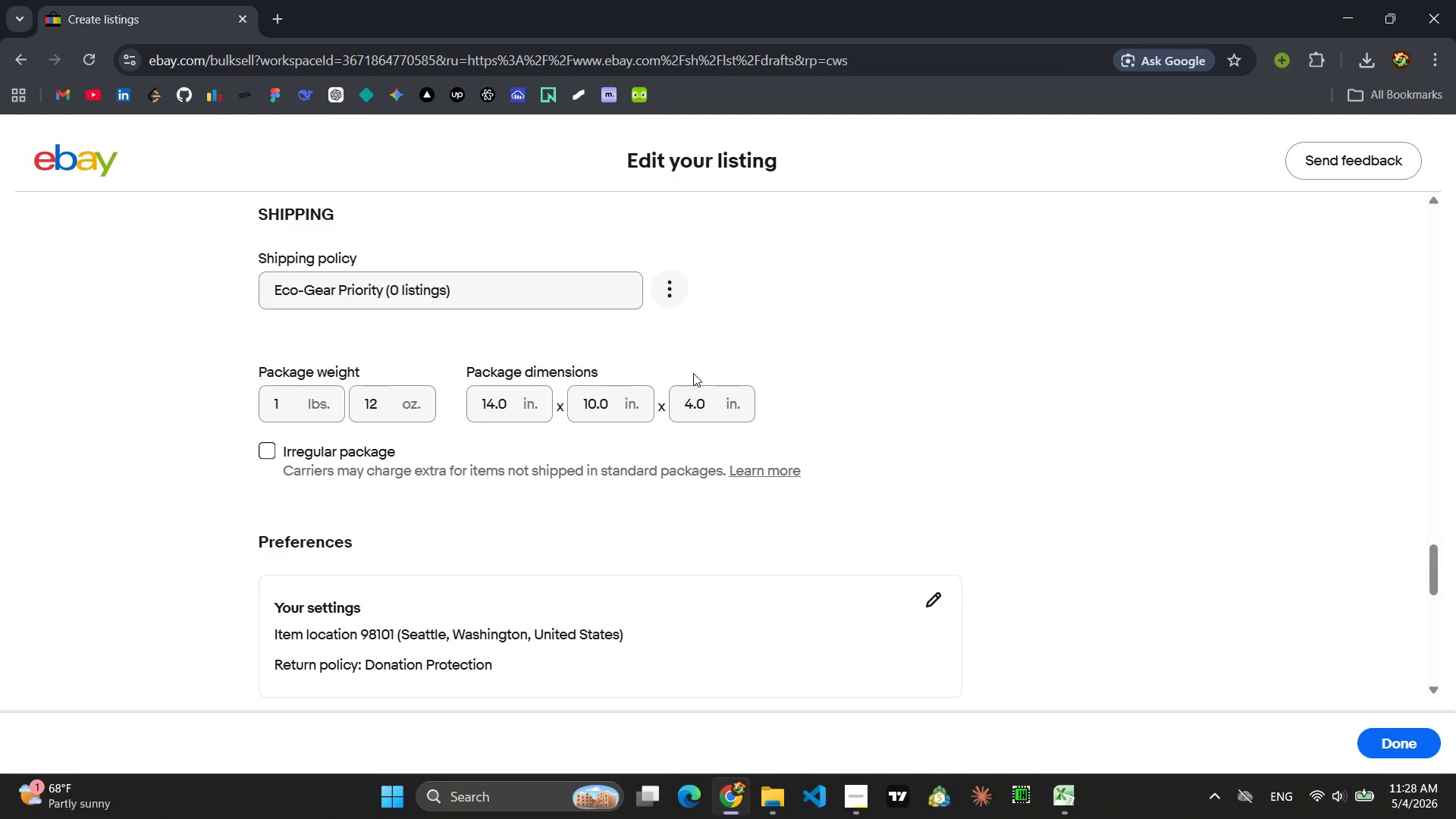 
key(Meta+Shift+S)
 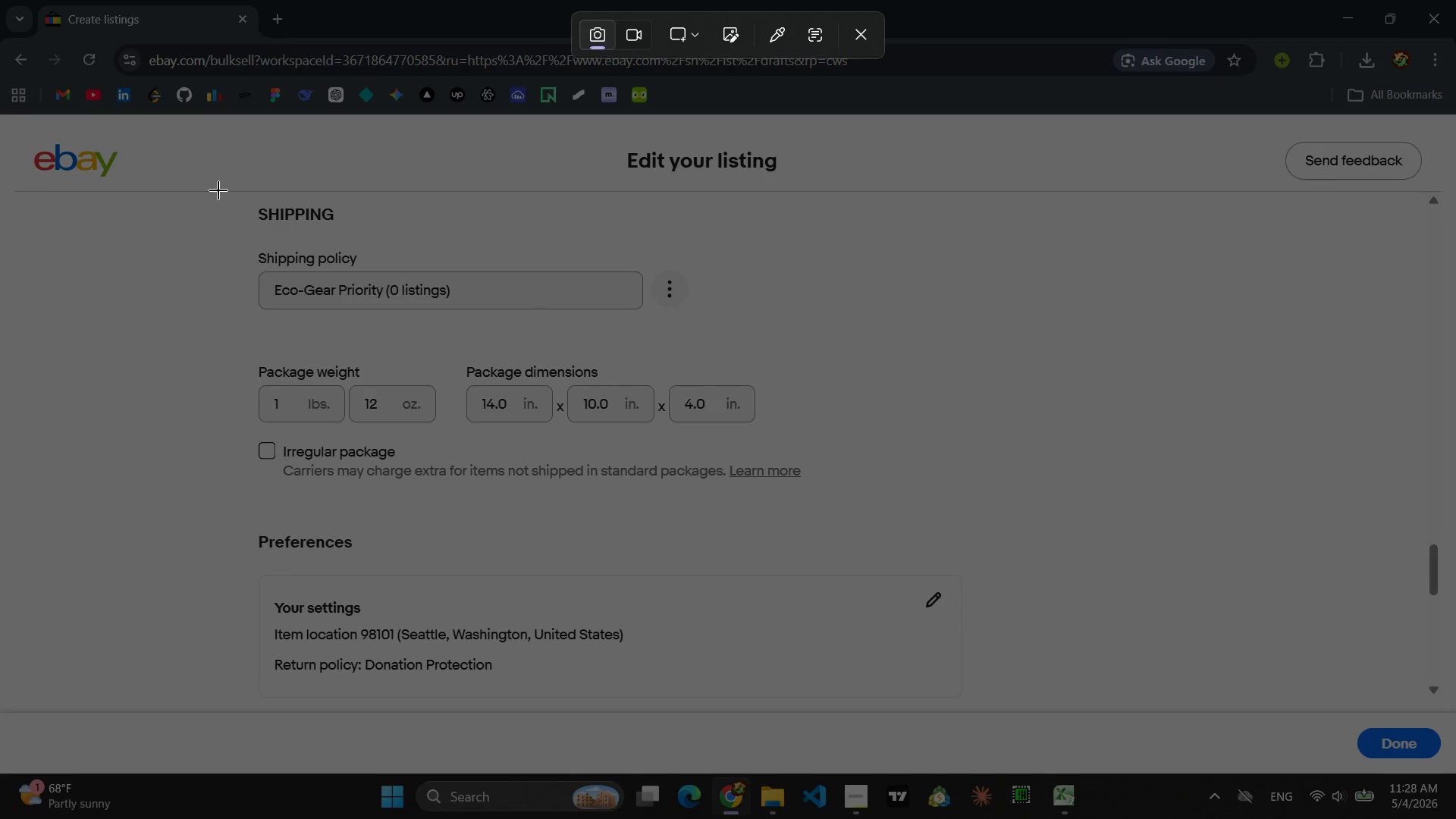 
left_click_drag(start_coordinate=[218, 193], to_coordinate=[1095, 713])
 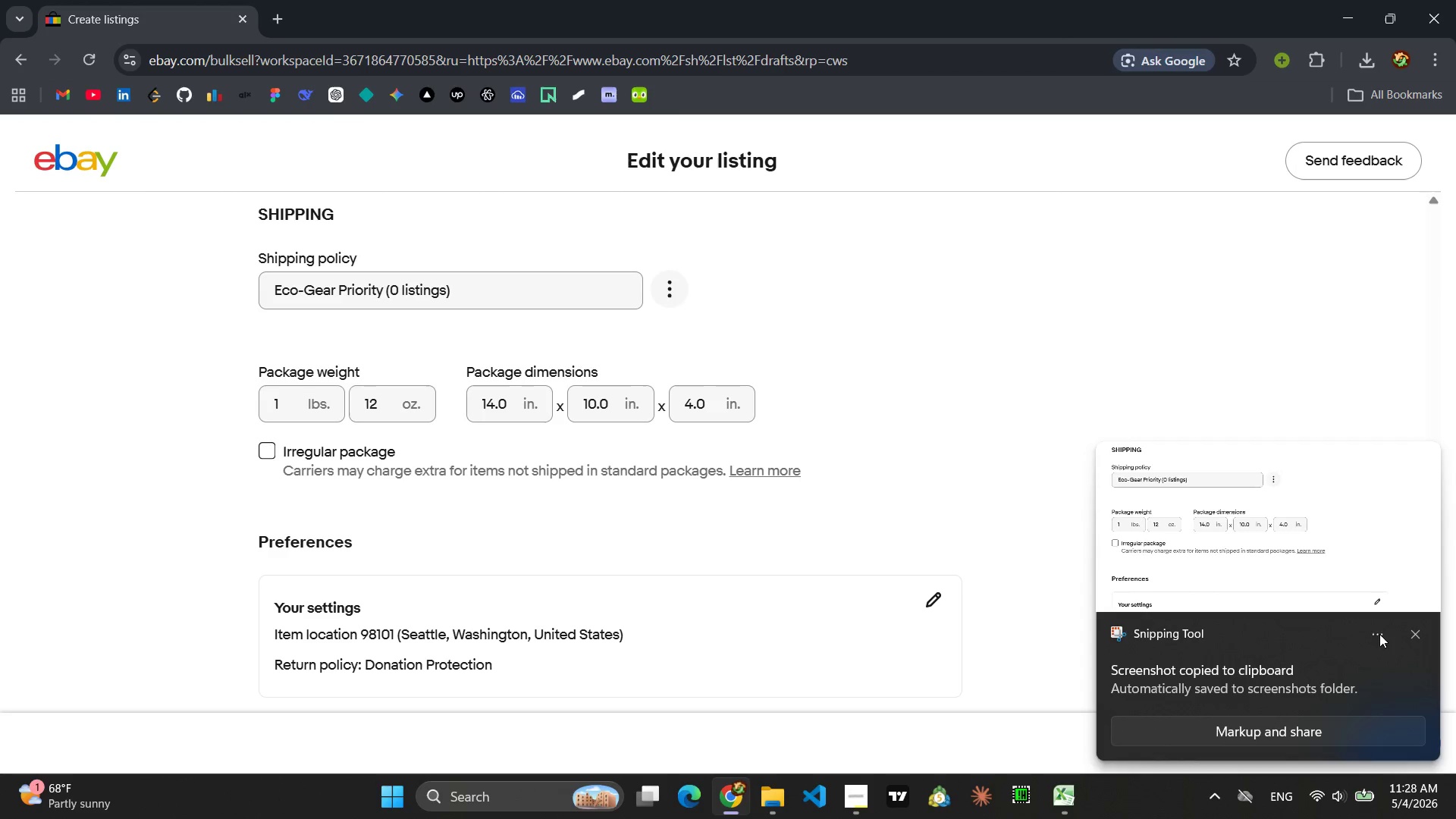 
left_click([1417, 632])
 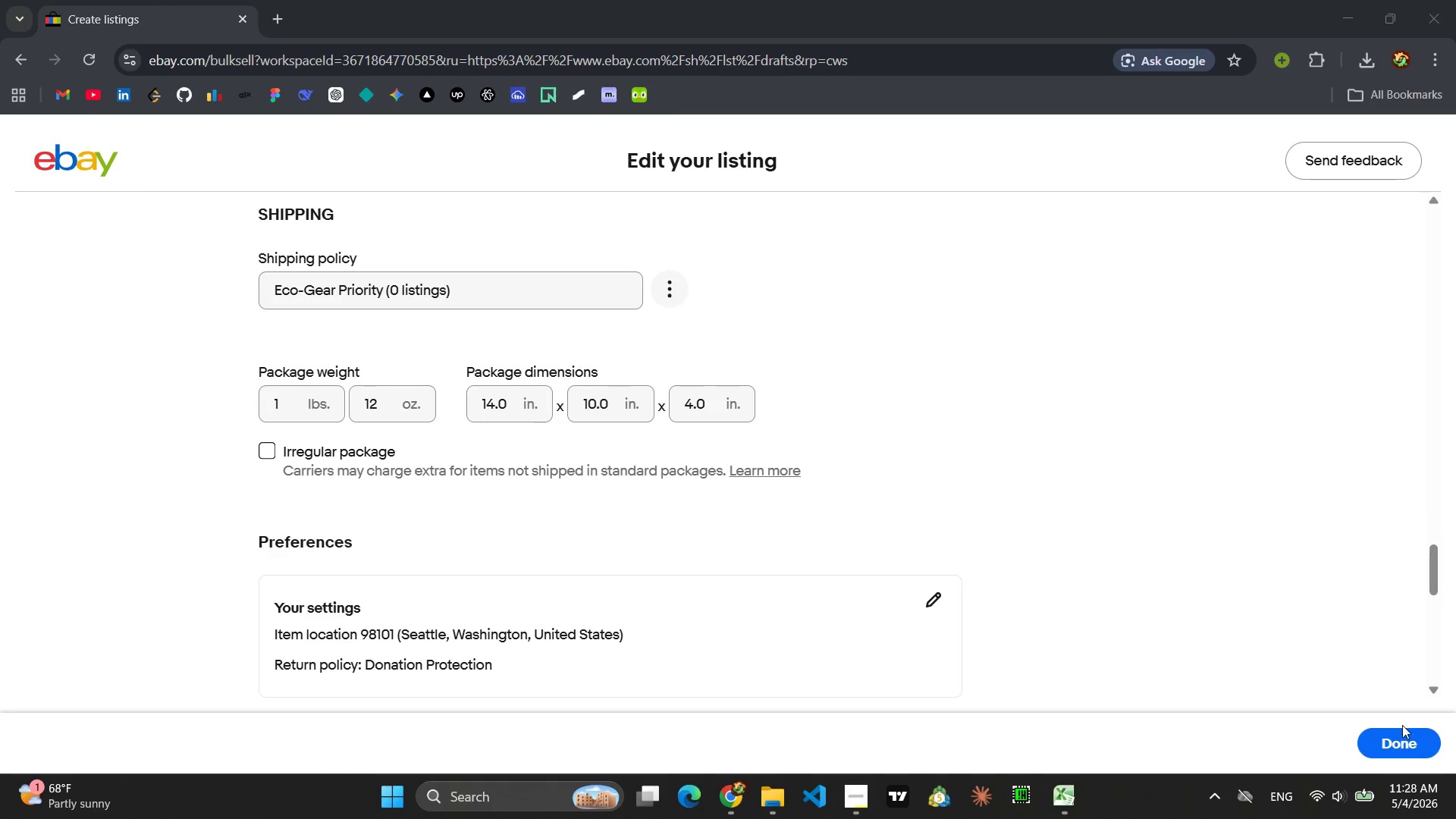 
left_click([1395, 737])